 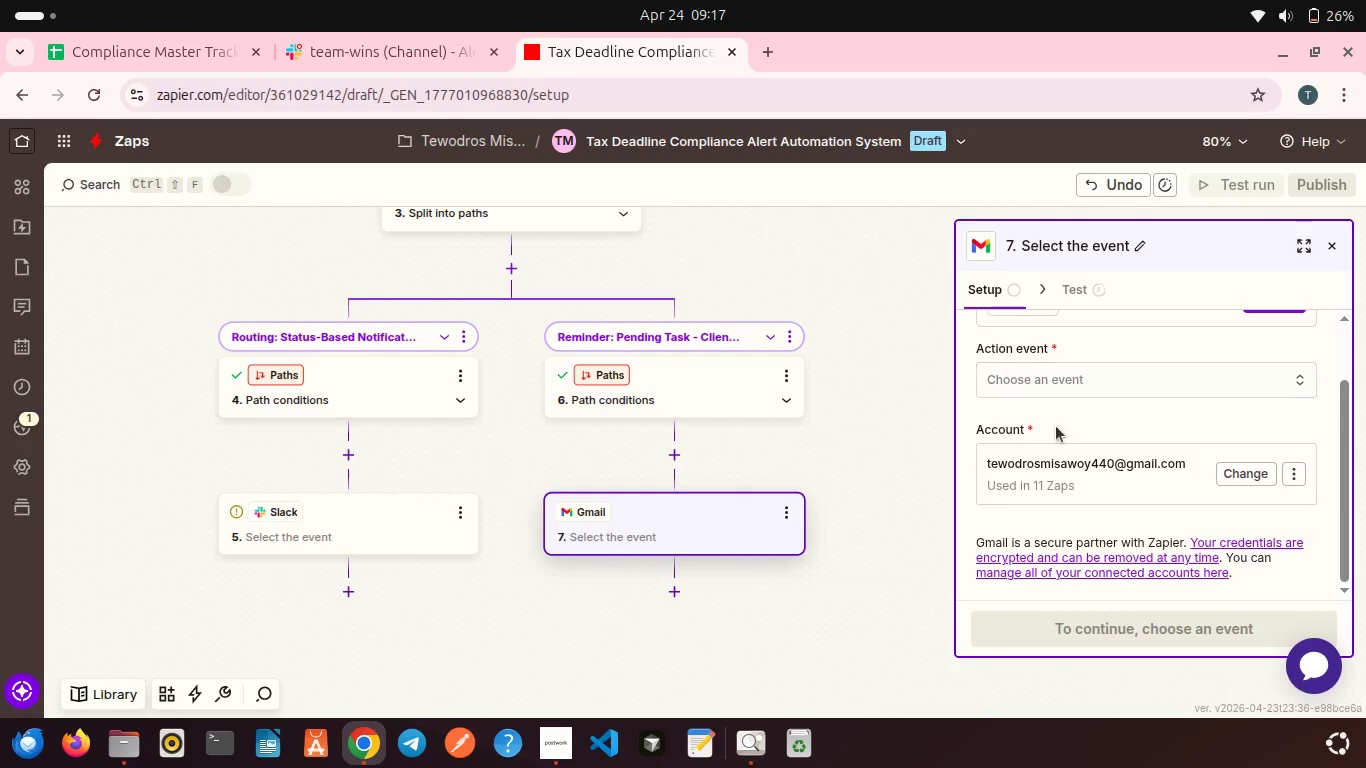 
scroll: coordinate [1038, 390], scroll_direction: up, amount: 2.0
 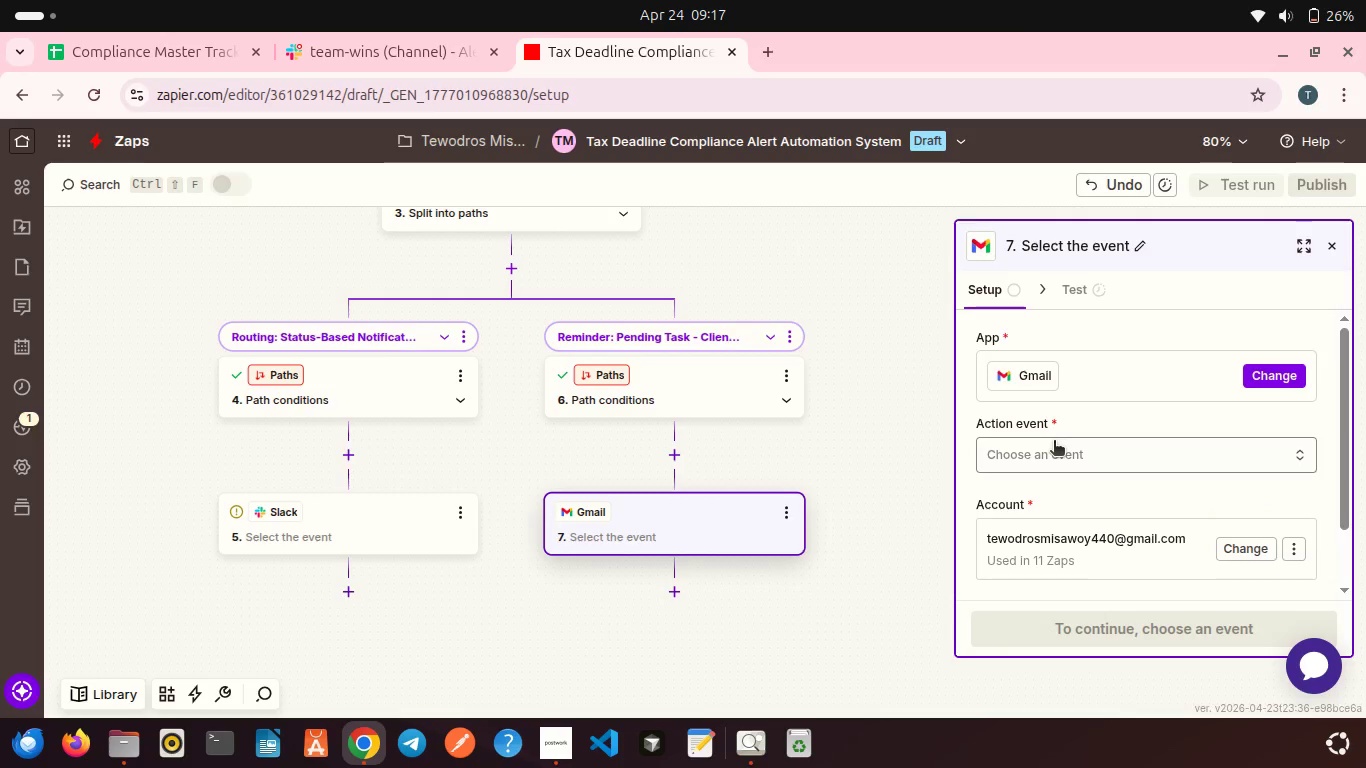 
left_click([1054, 442])
 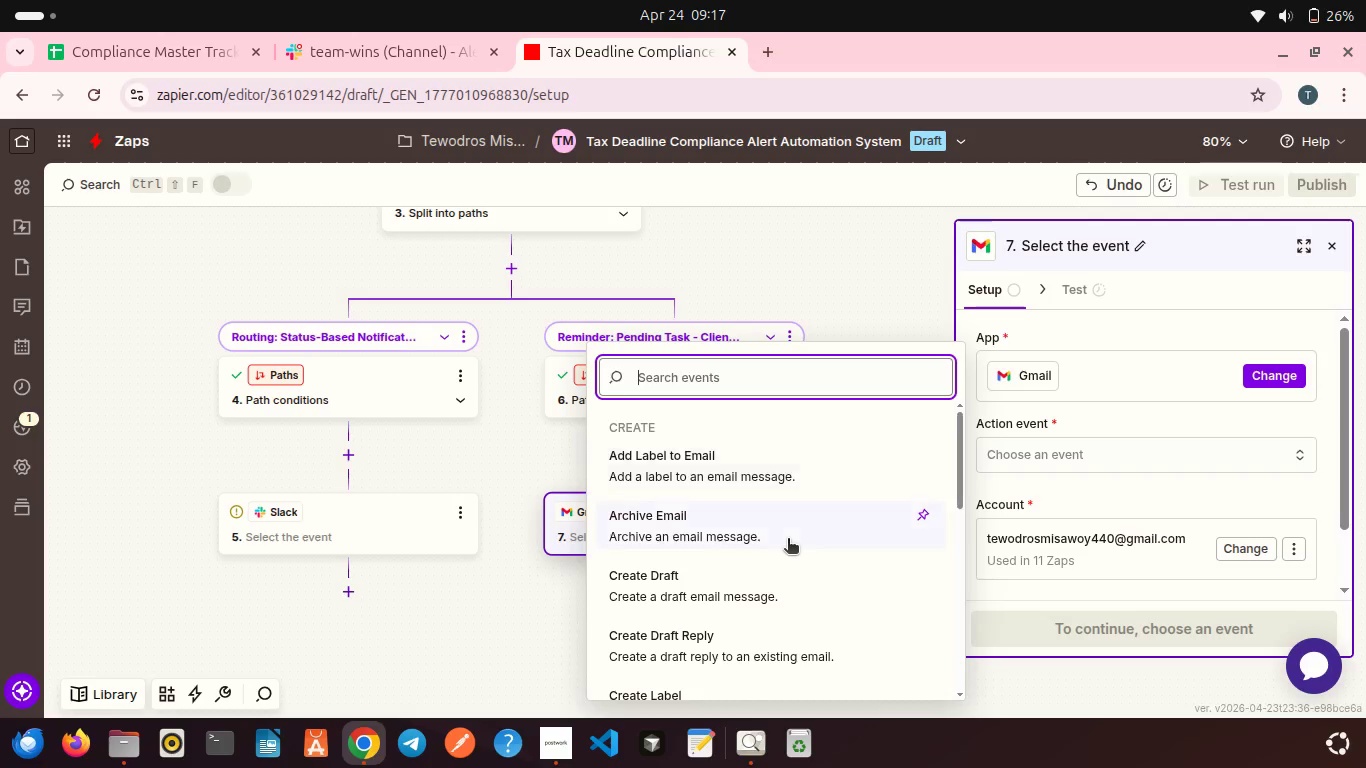 
scroll: coordinate [788, 540], scroll_direction: down, amount: 1.0
 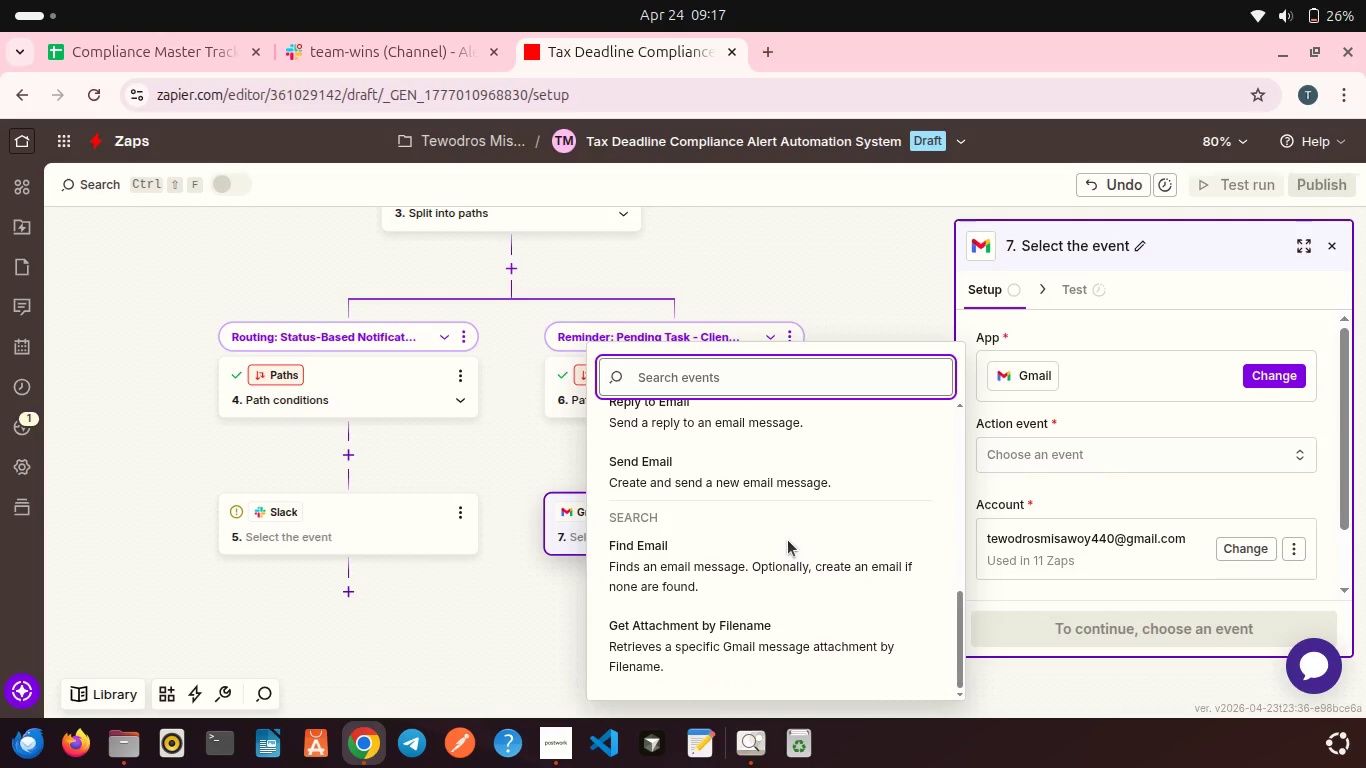 
left_click([739, 475])
 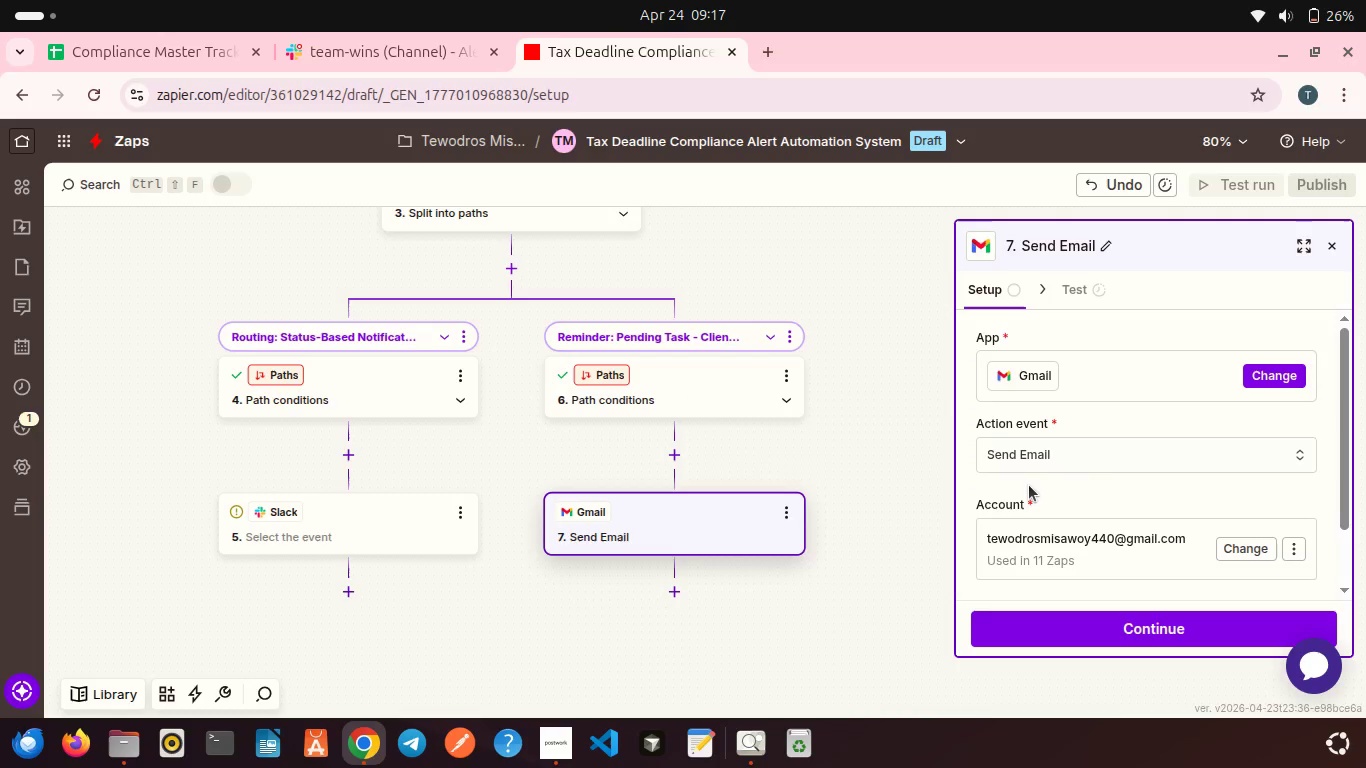 
scroll: coordinate [1053, 542], scroll_direction: down, amount: 4.0
 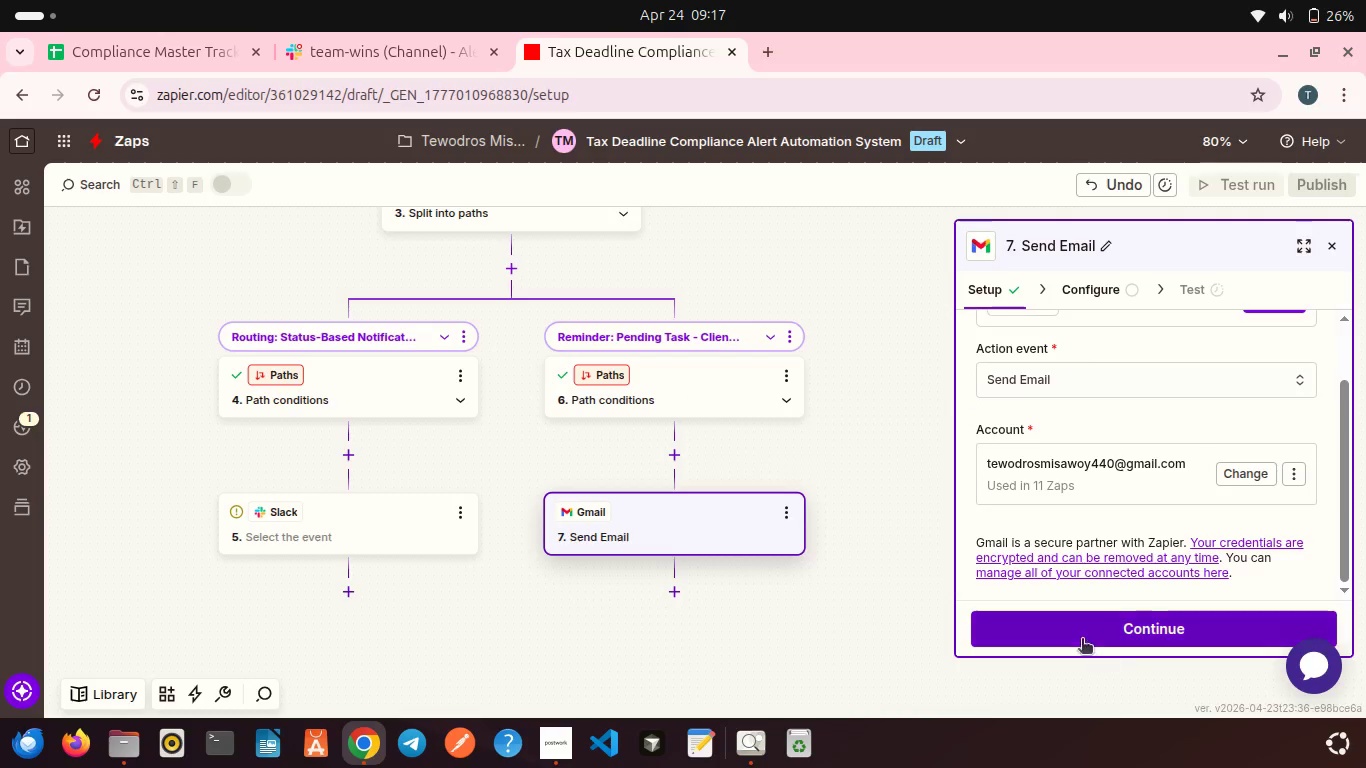 
left_click([1082, 640])
 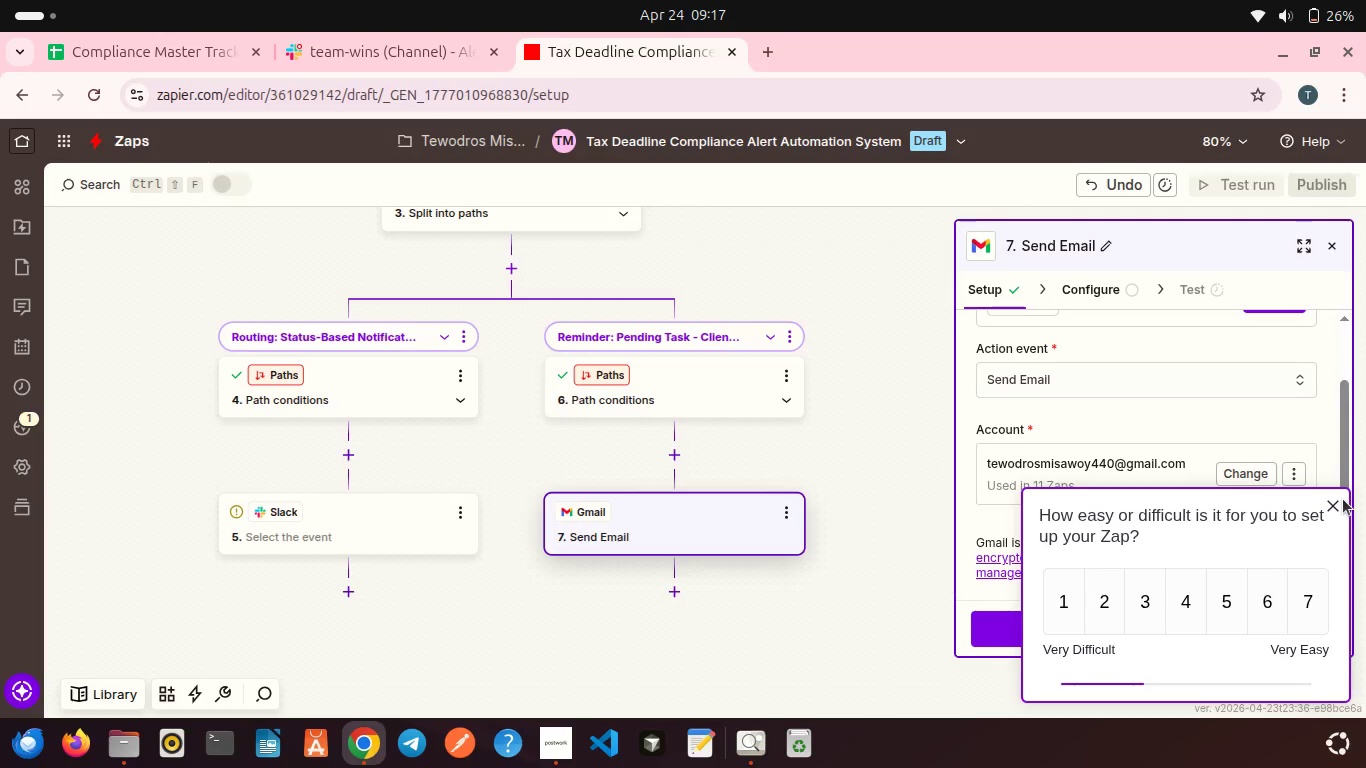 
wait(5.0)
 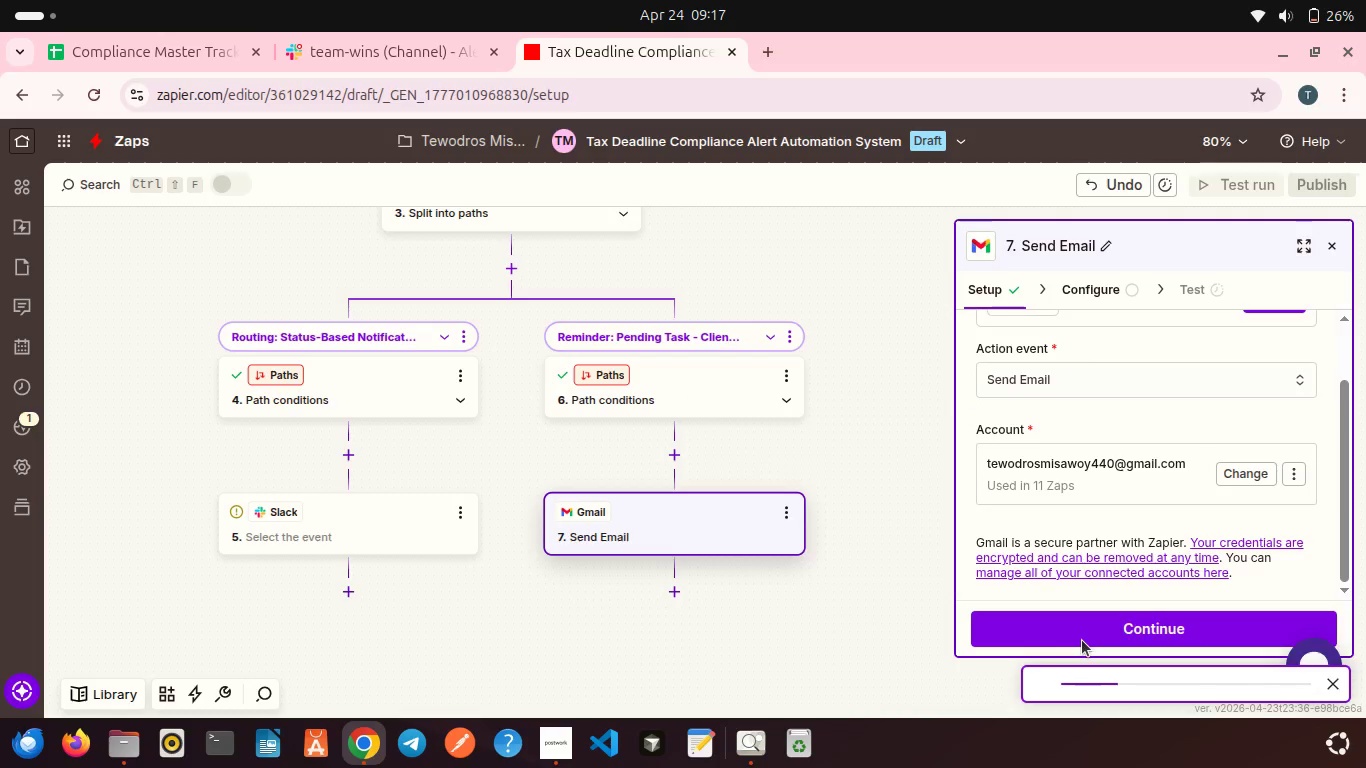 
left_click([1307, 598])
 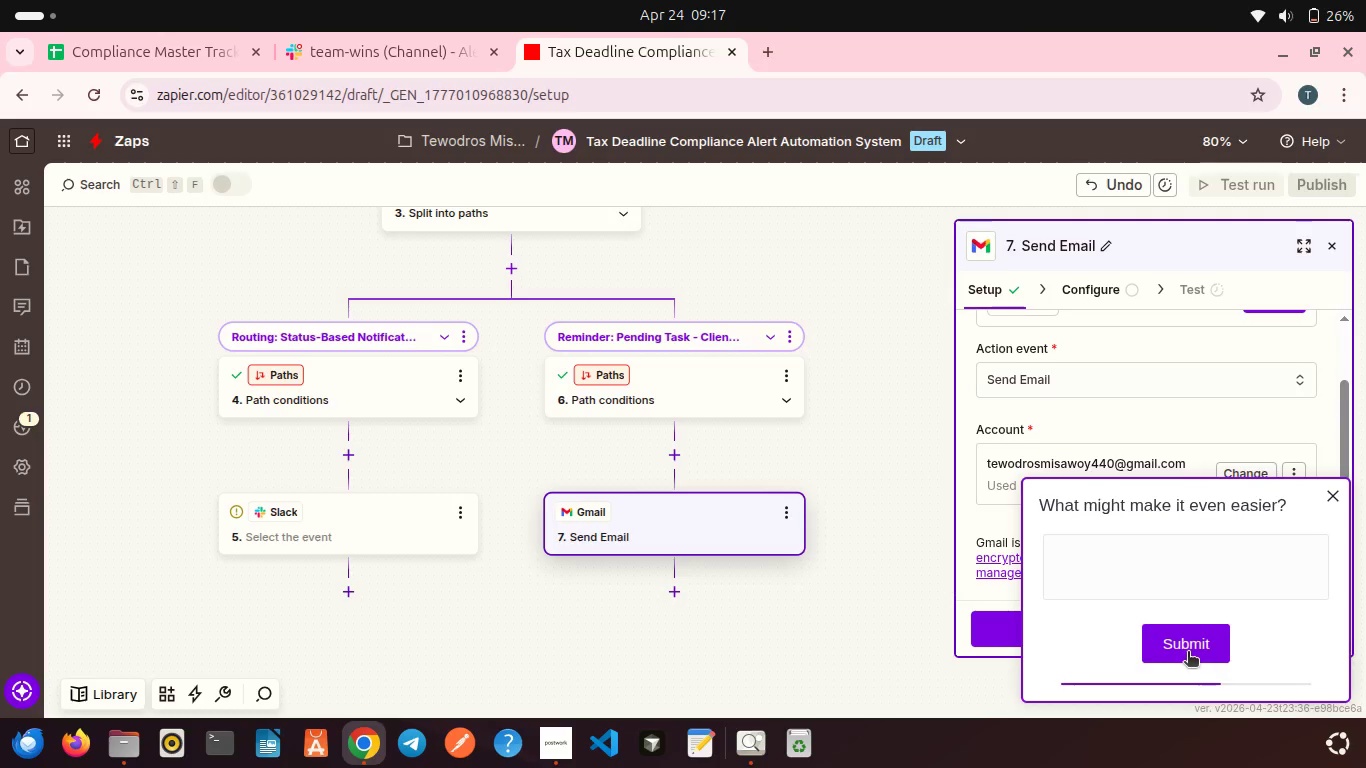 
left_click([1187, 653])
 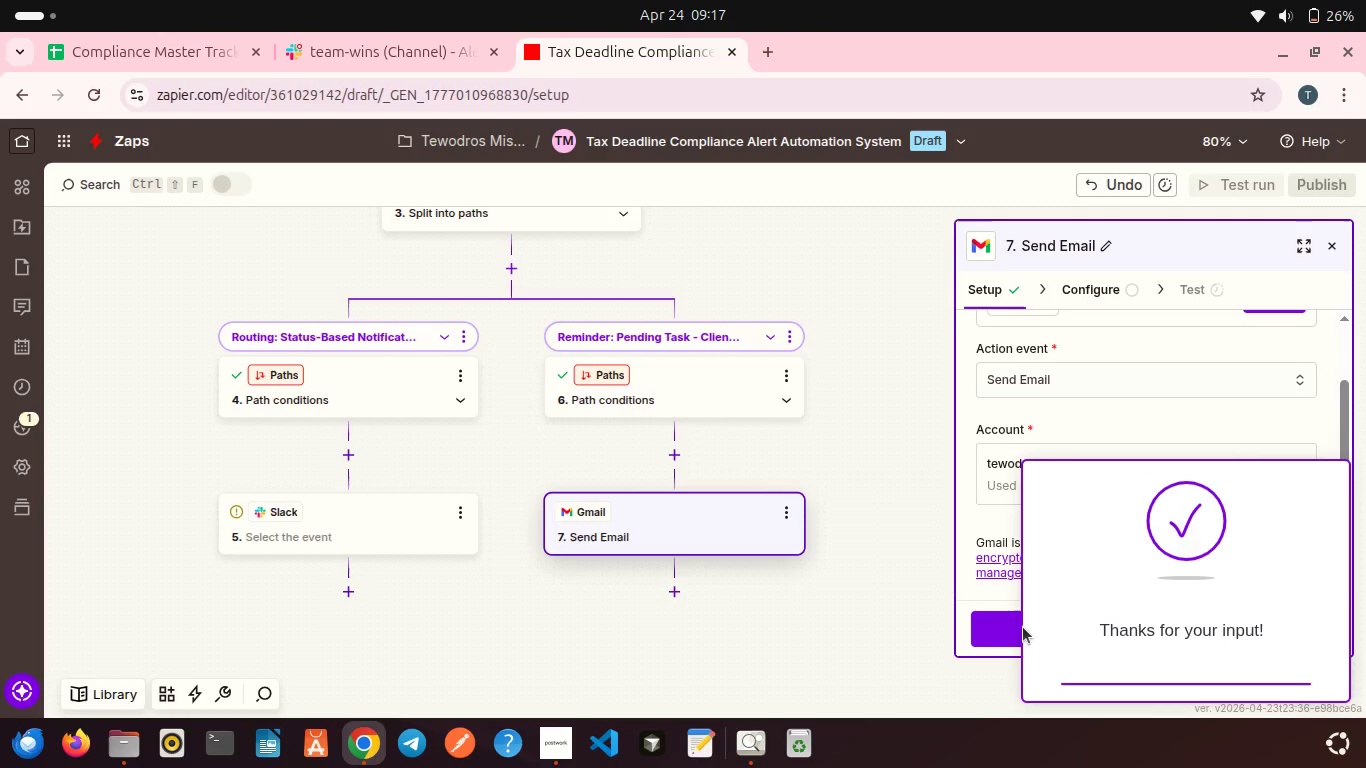 
left_click([1006, 628])
 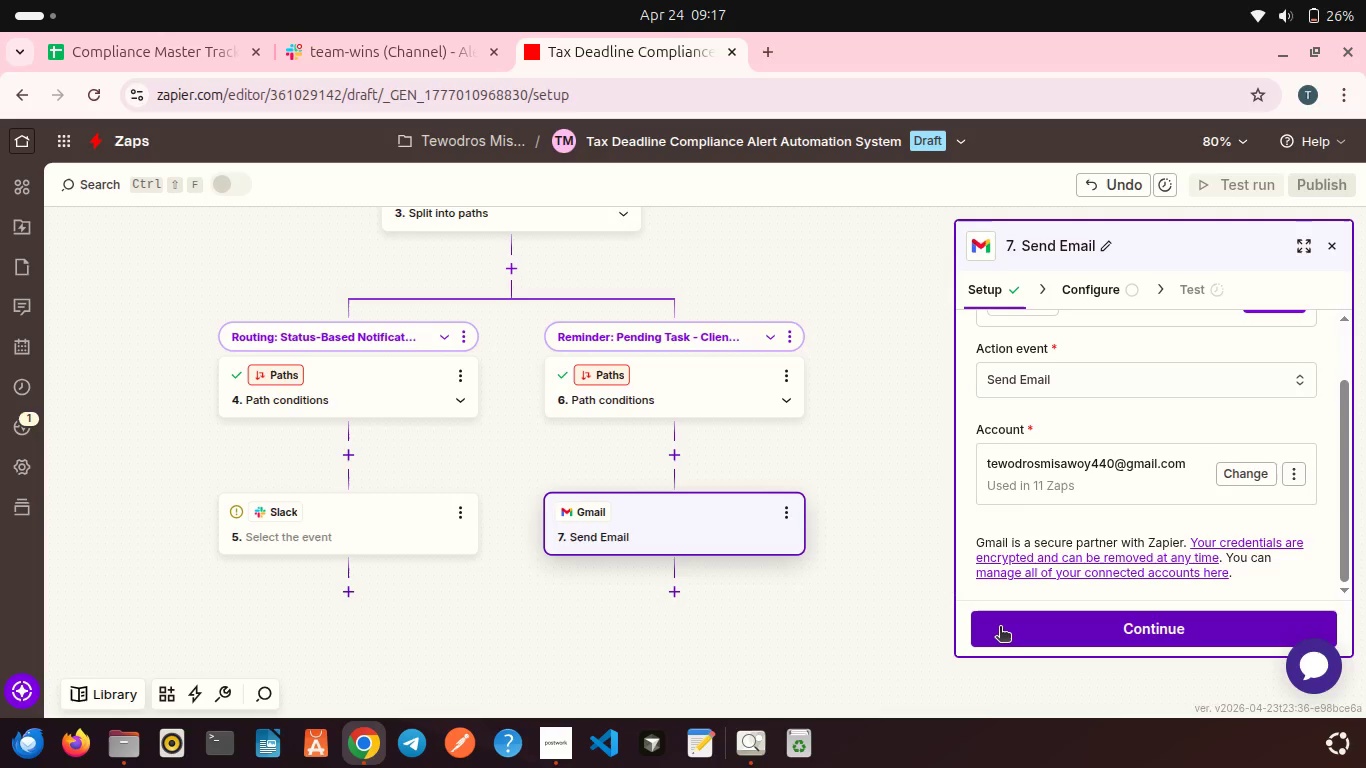 
left_click([1000, 628])
 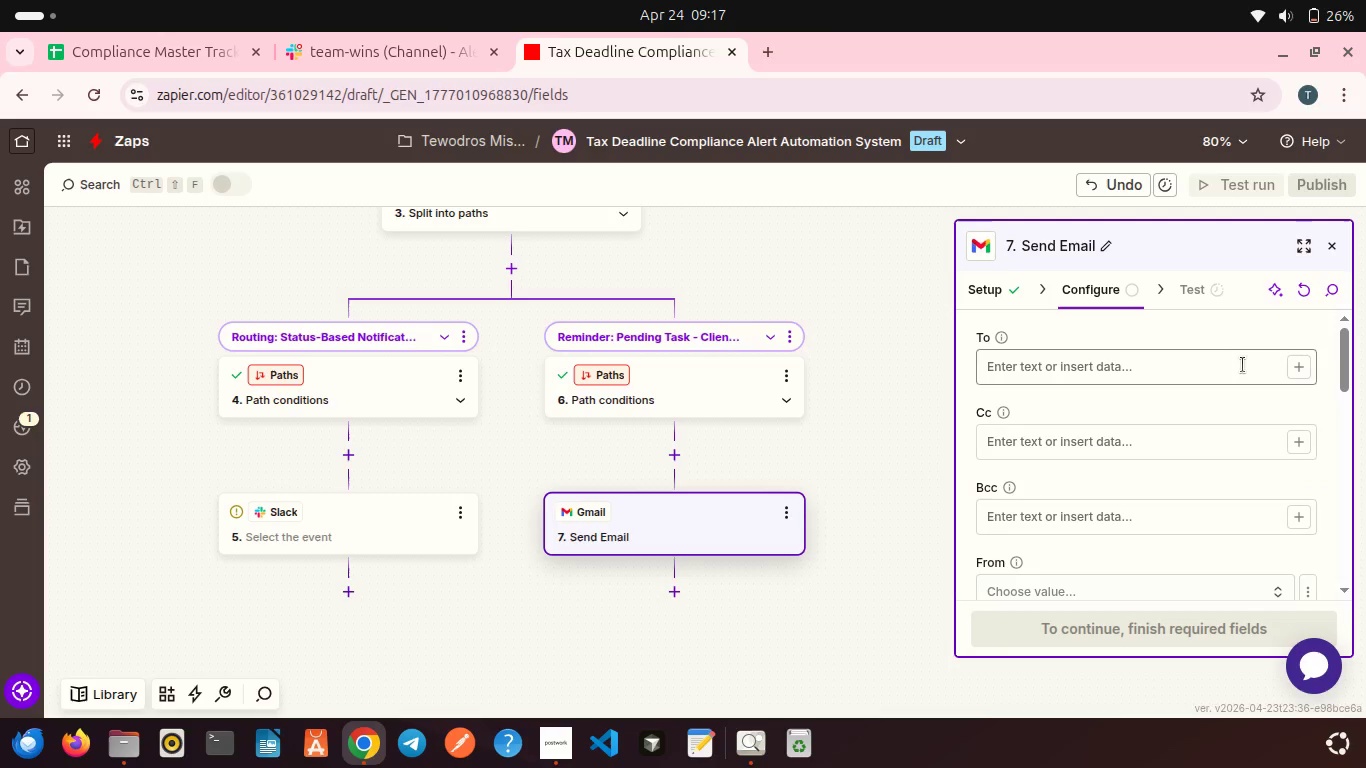 
left_click([1299, 364])
 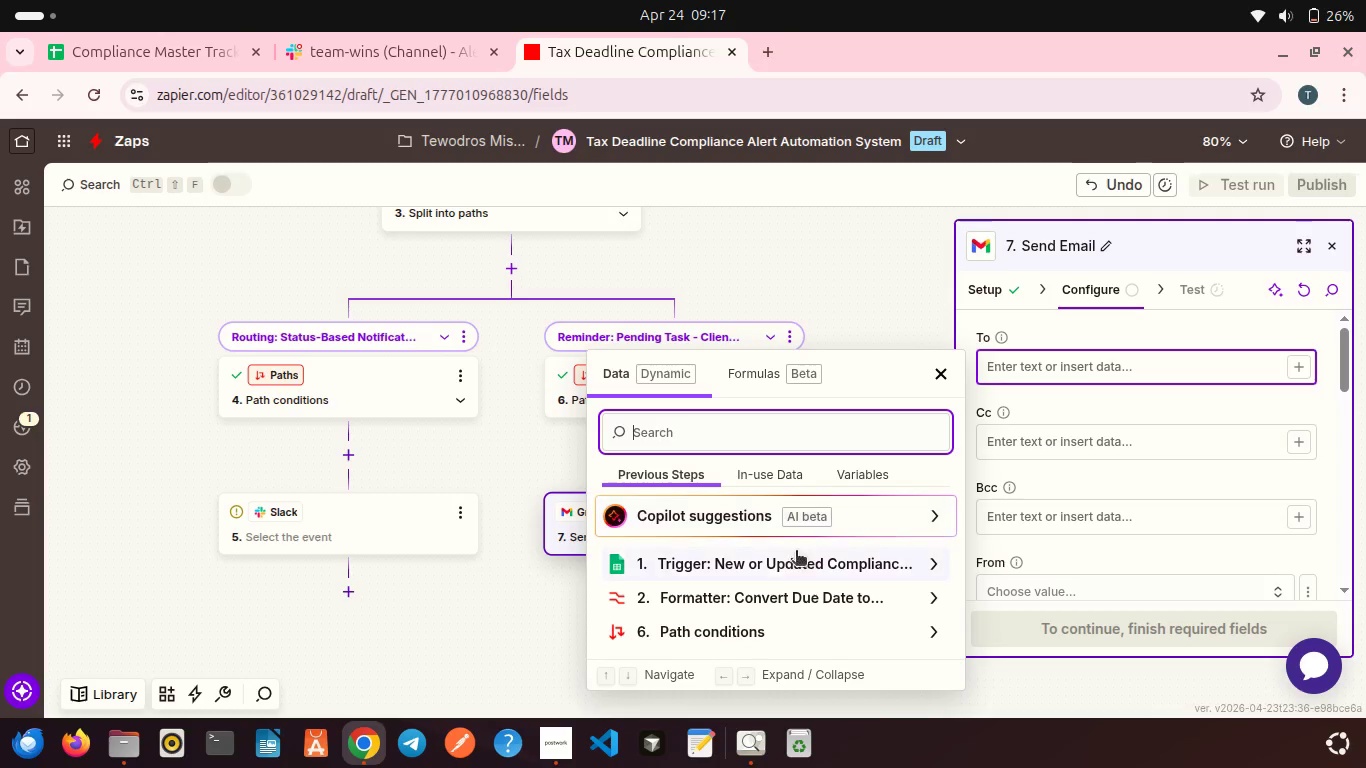 
left_click([772, 561])
 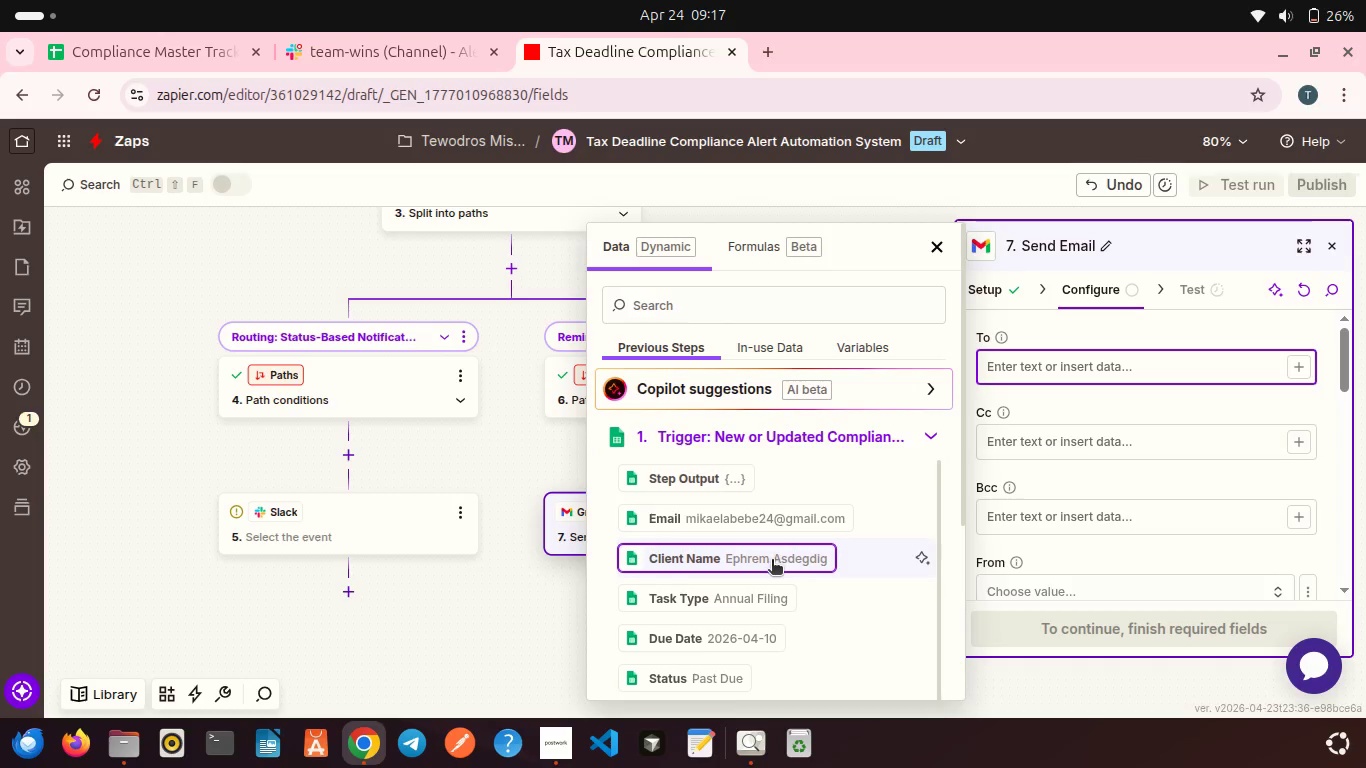 
scroll: coordinate [772, 561], scroll_direction: down, amount: 3.0
 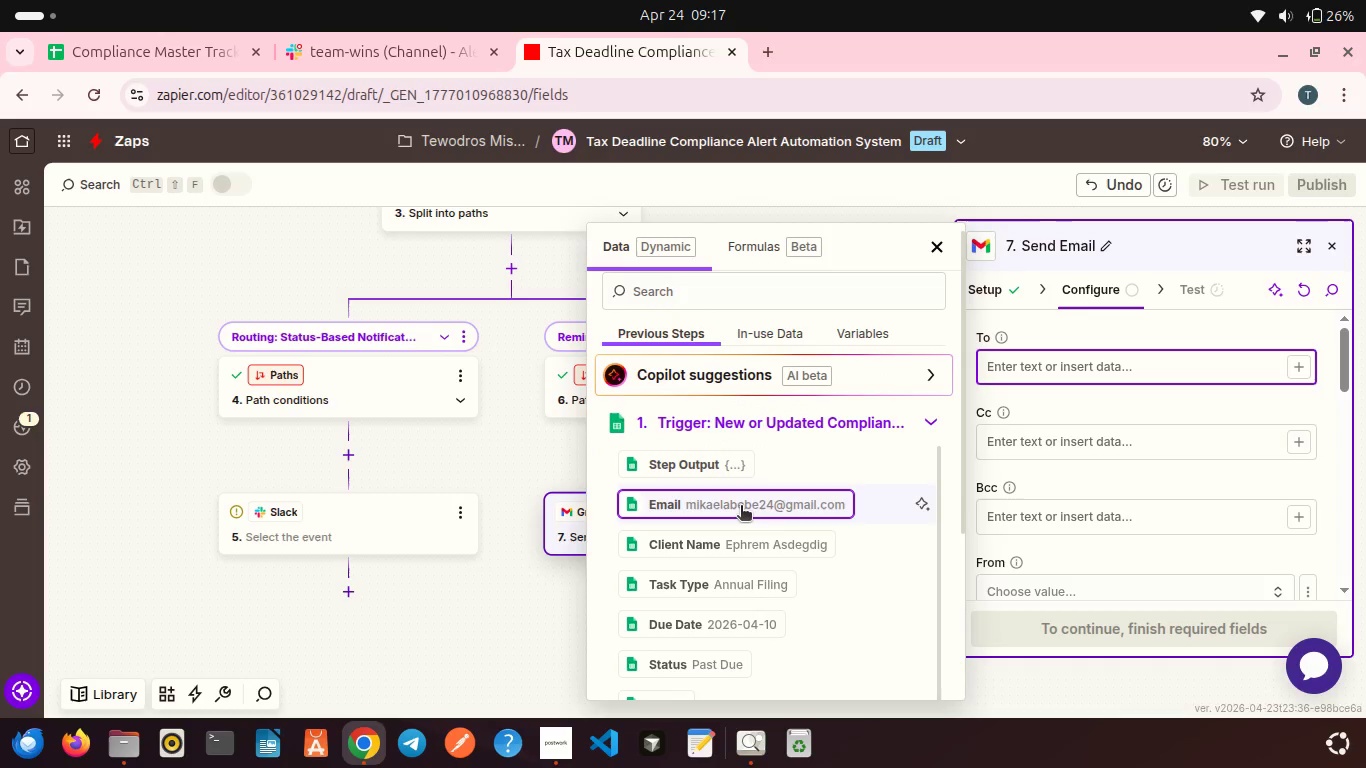 
left_click([741, 507])
 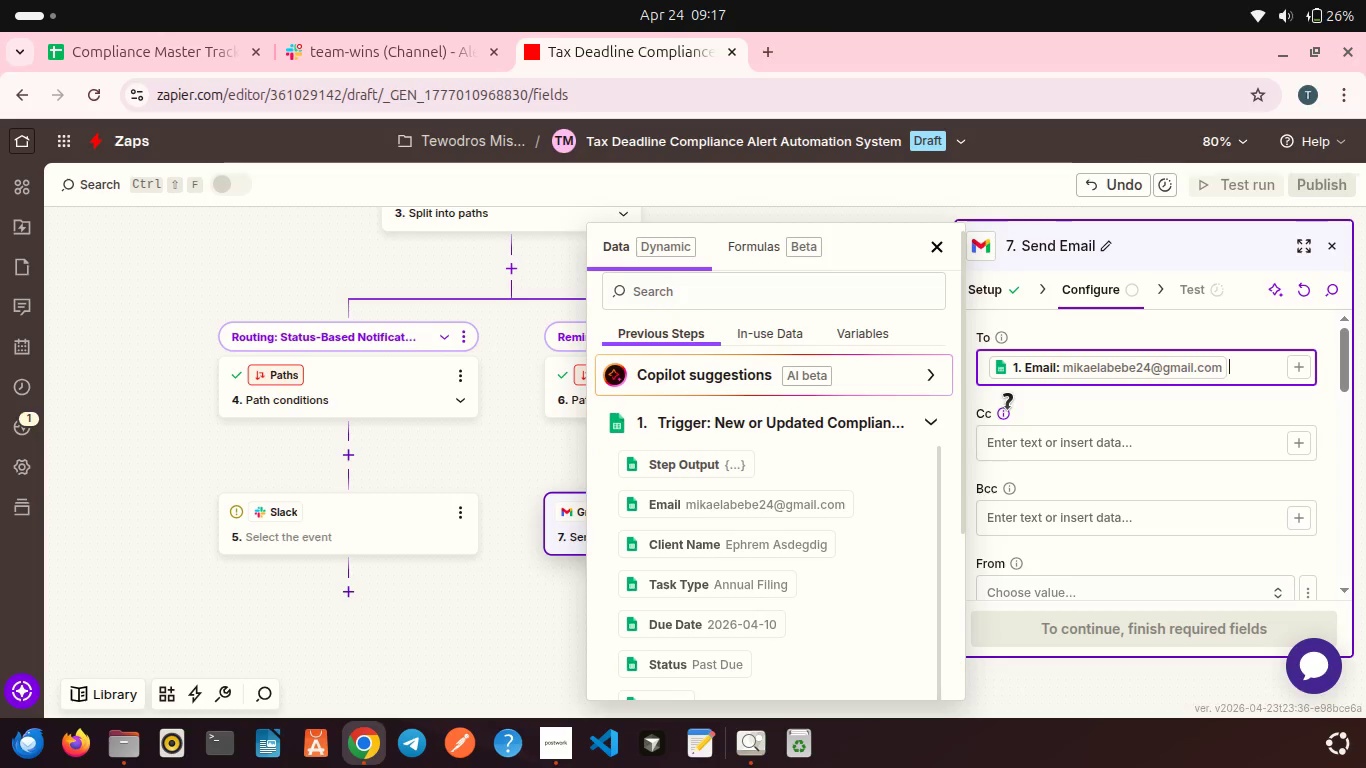 
left_click([1008, 411])
 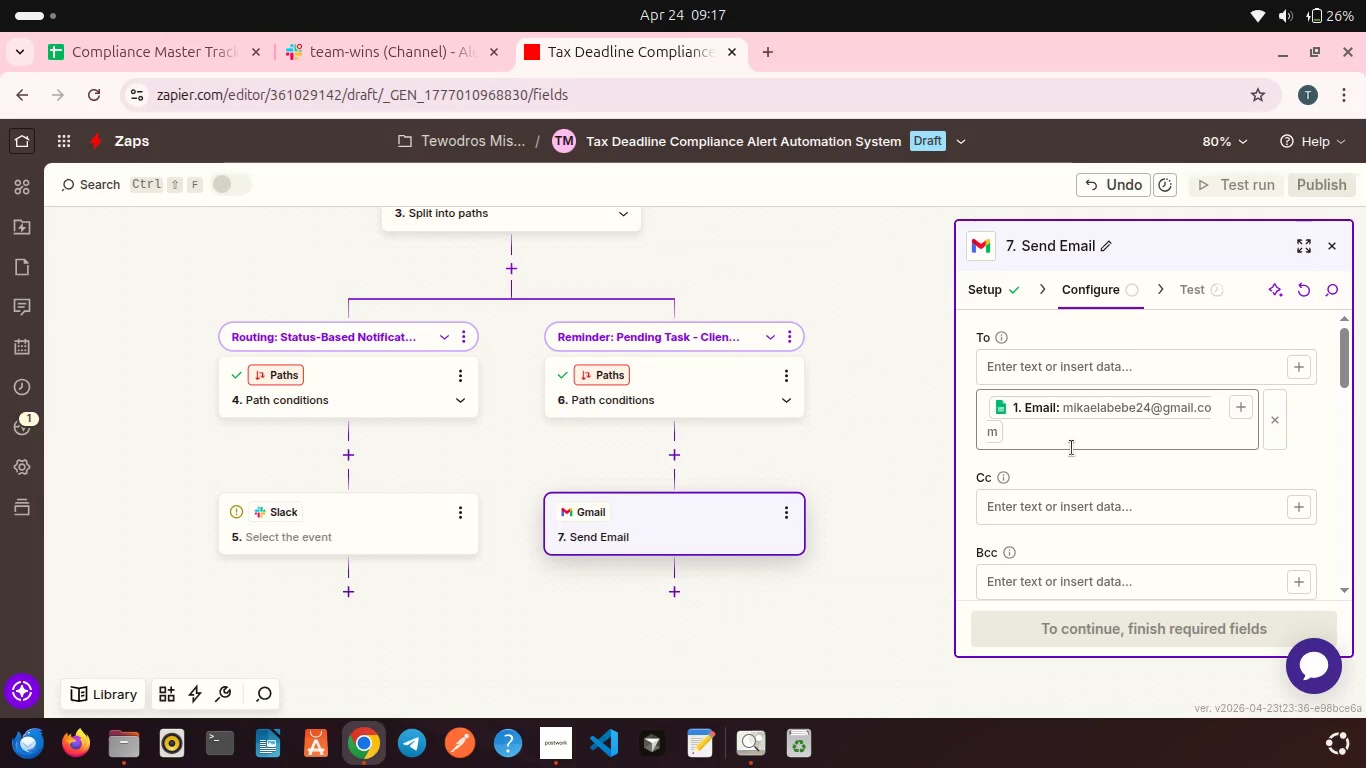 
scroll: coordinate [1072, 448], scroll_direction: down, amount: 4.0
 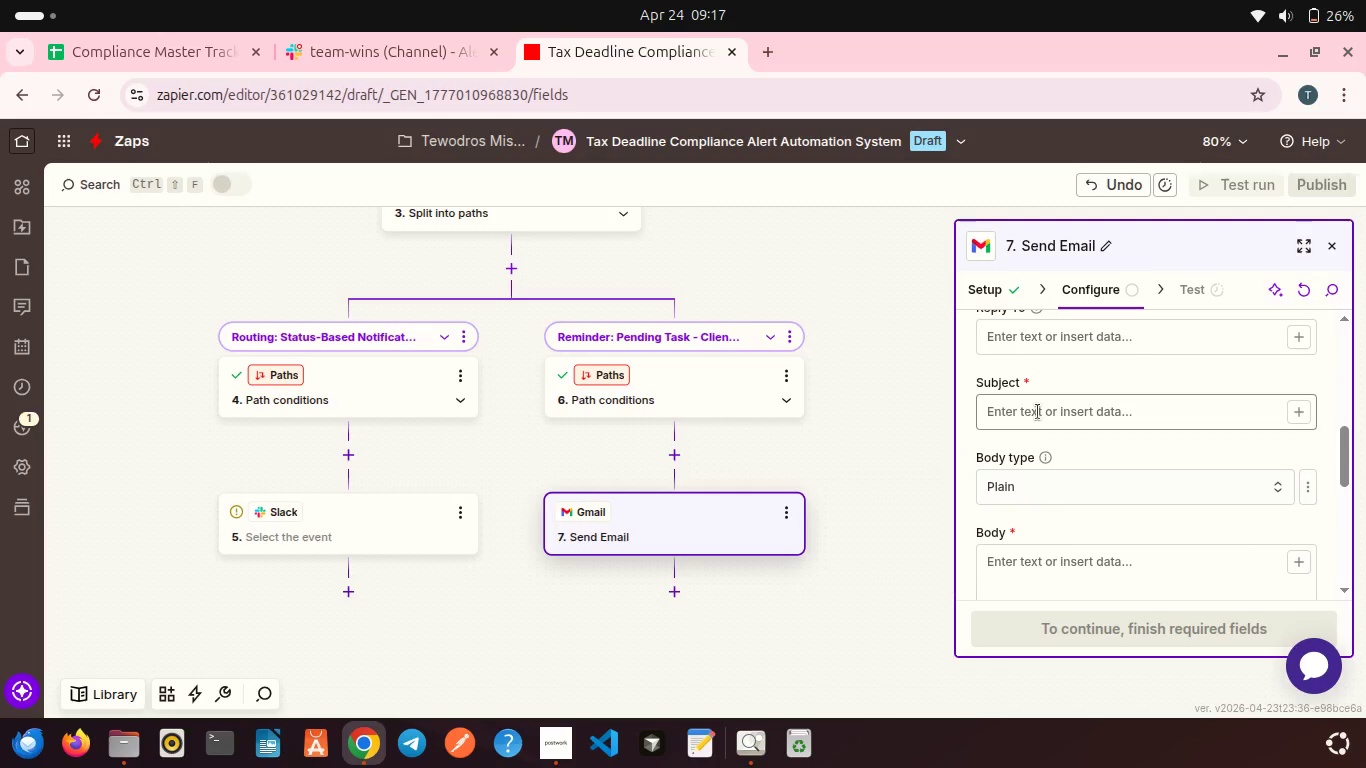 
left_click([1038, 412])
 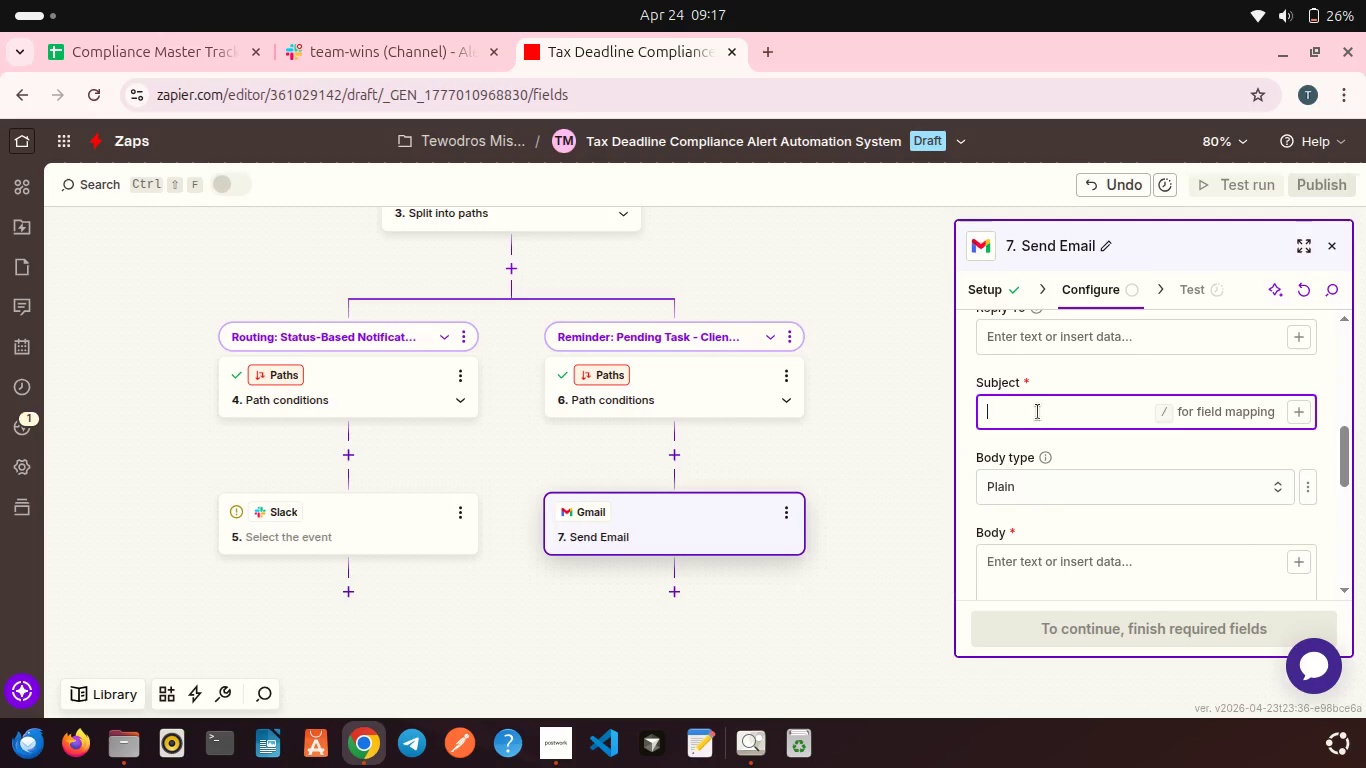 
wait(7.04)
 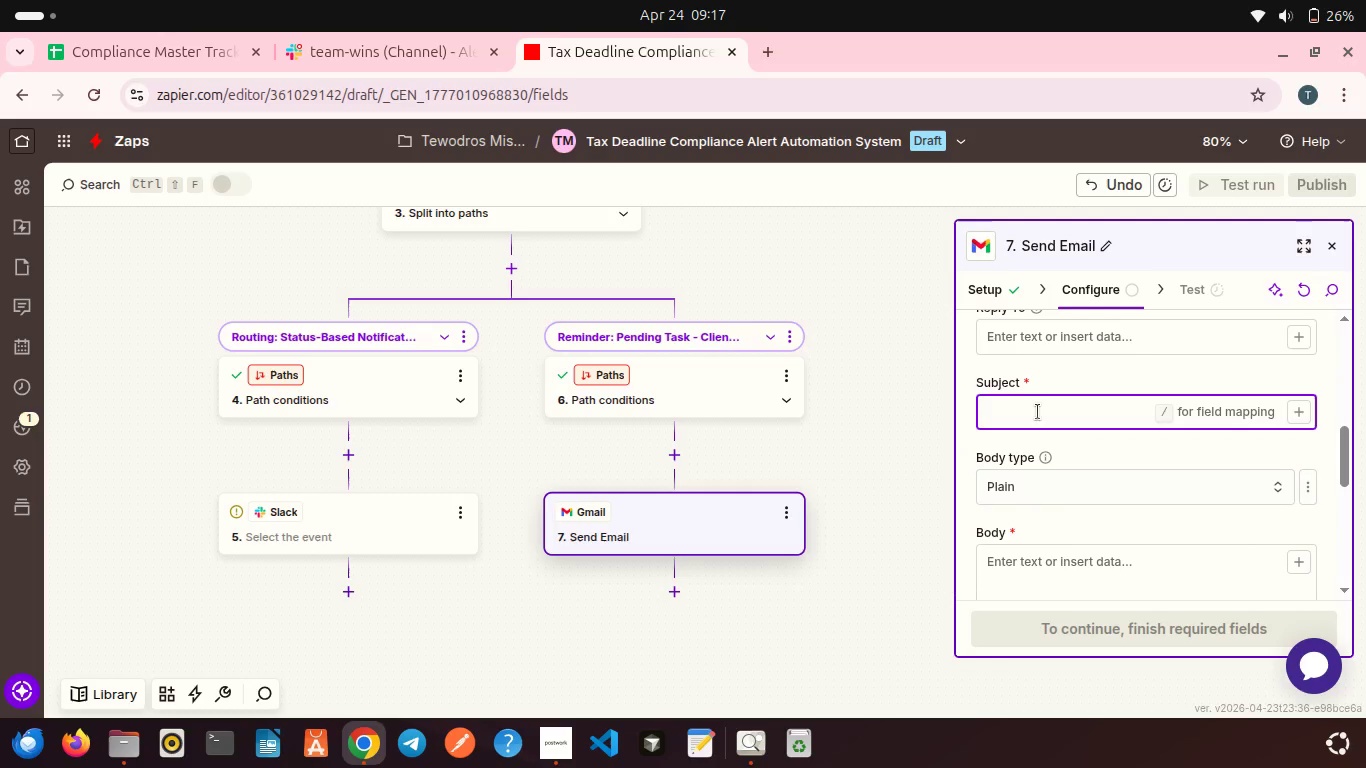 
left_click([778, 505])
 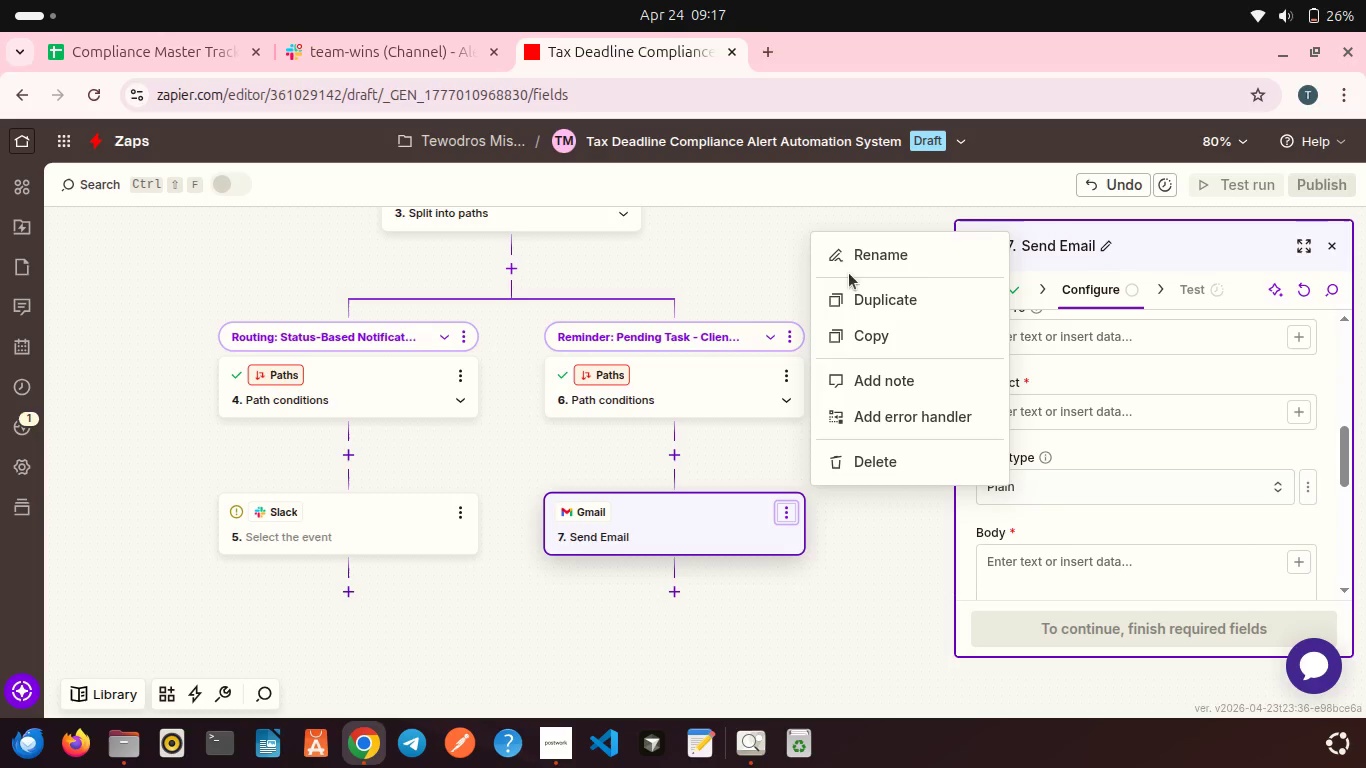 
left_click([849, 261])
 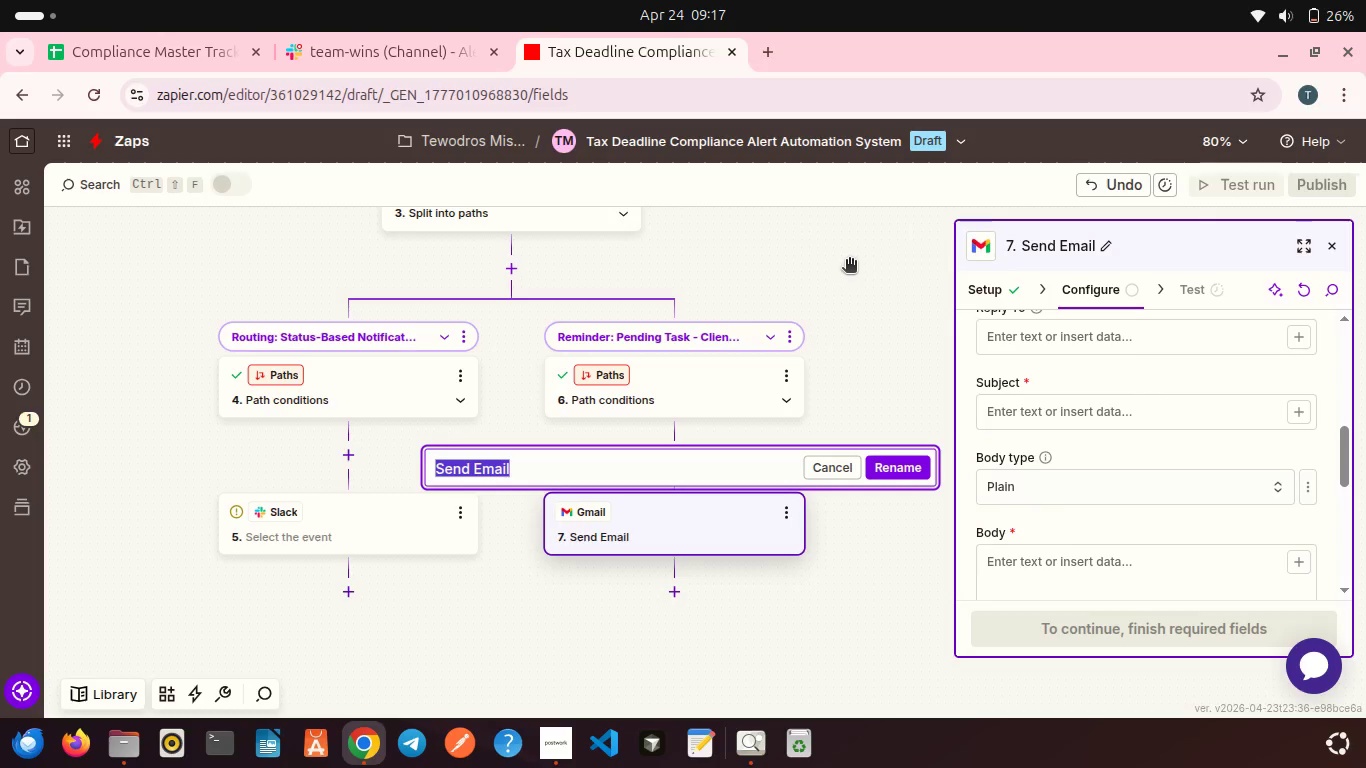 
type(Email: Send Tax Reminder to Client)
 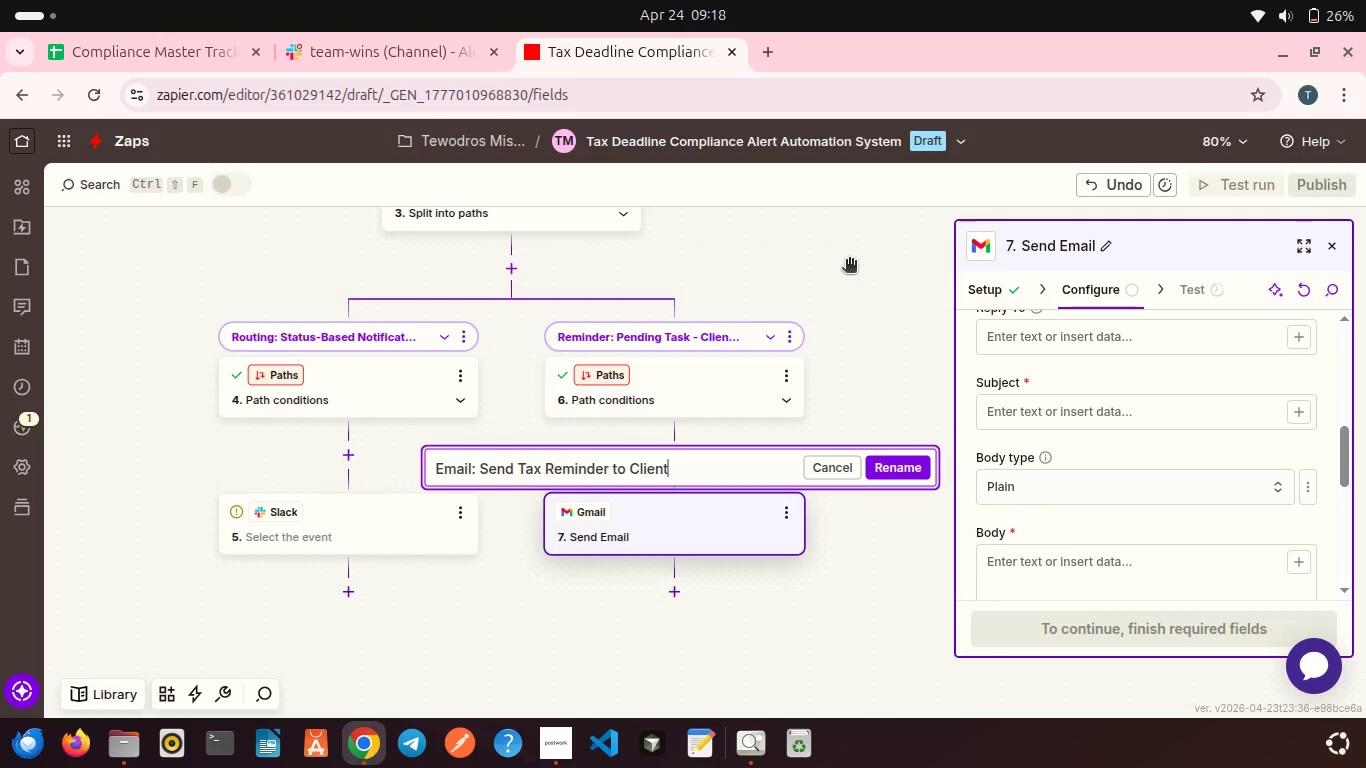 
left_click([898, 470])
 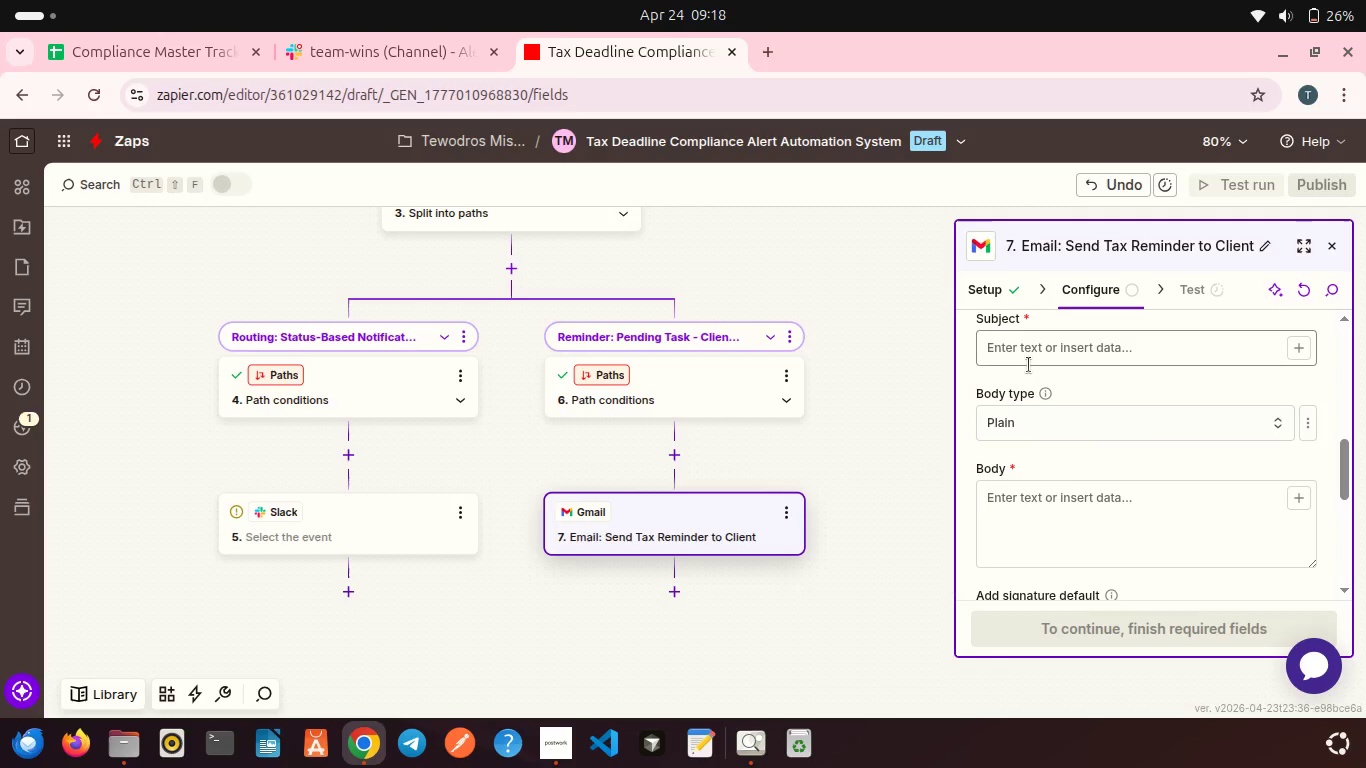 
wait(7.58)
 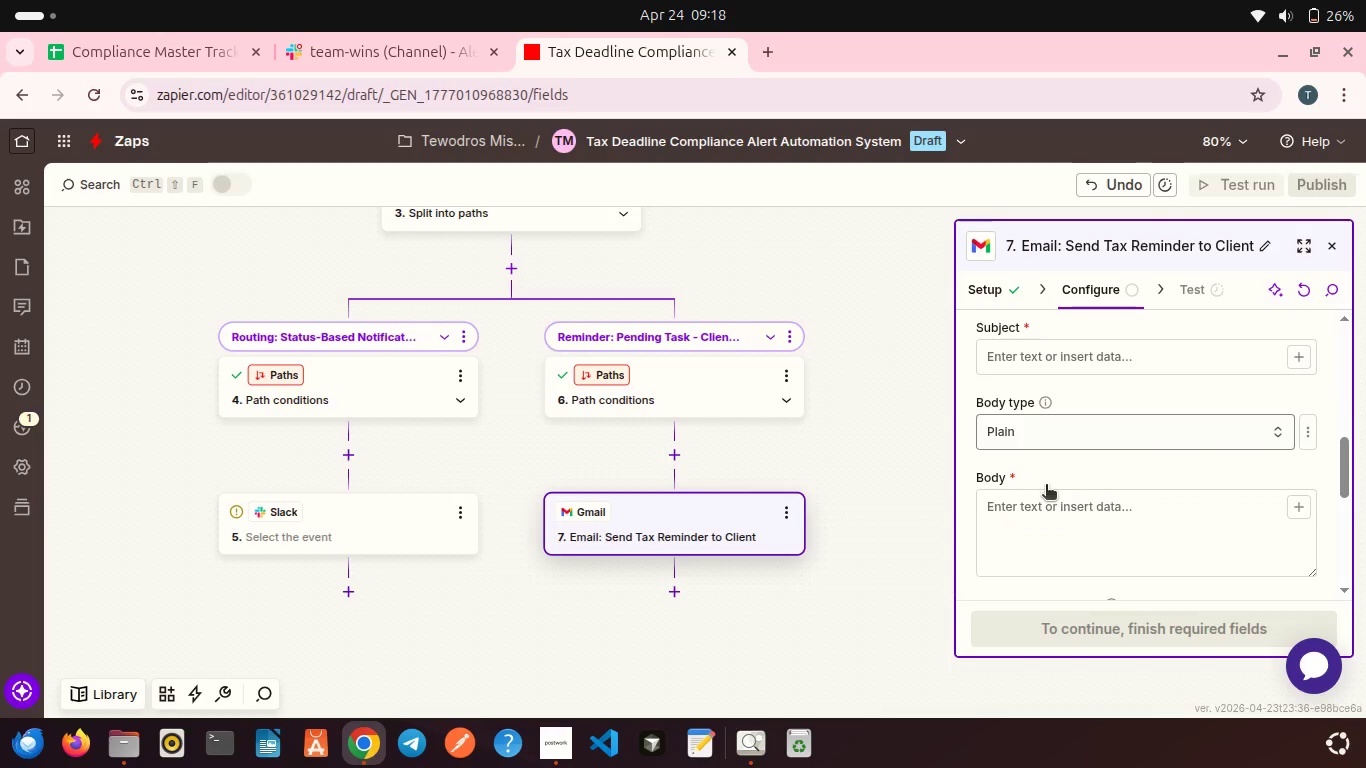 
left_click([1017, 346])
 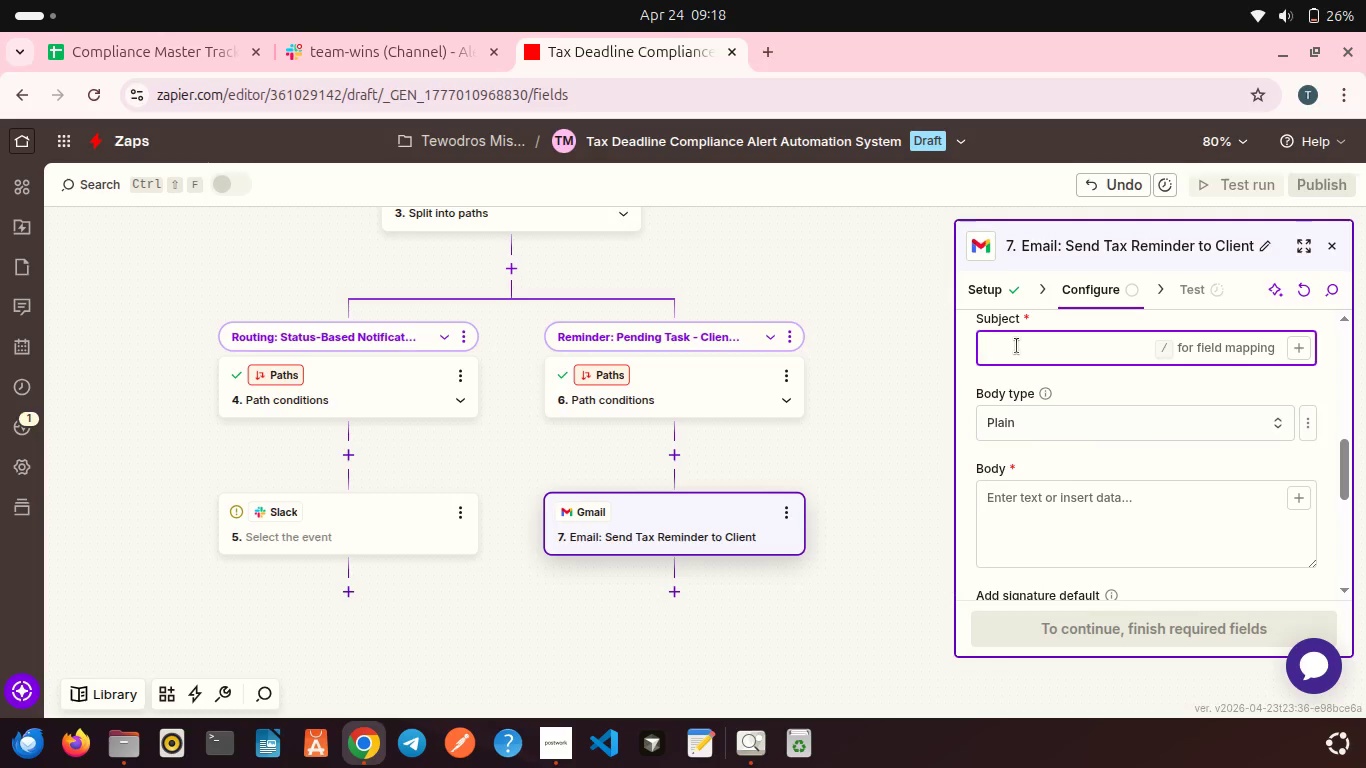 
type(Tax Deadline Reminder - )
 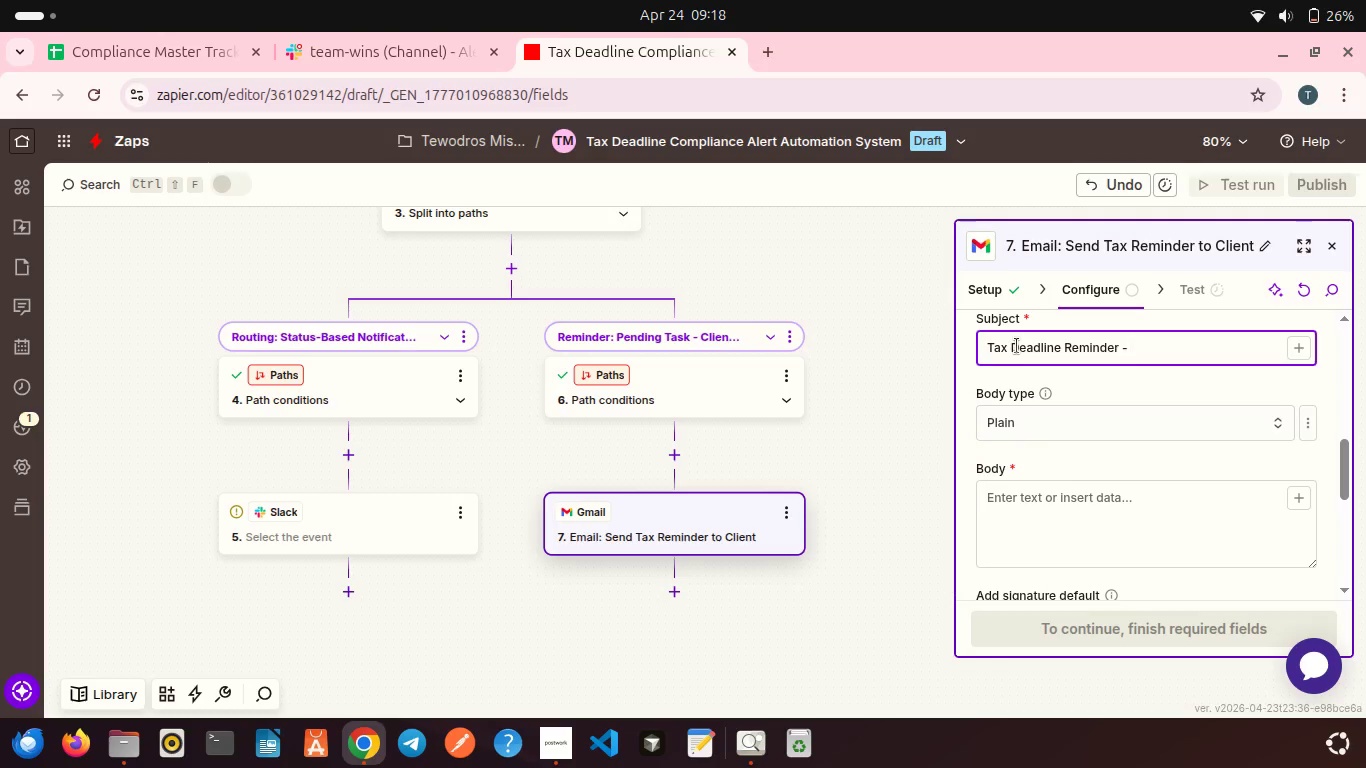 
left_click([1295, 358])
 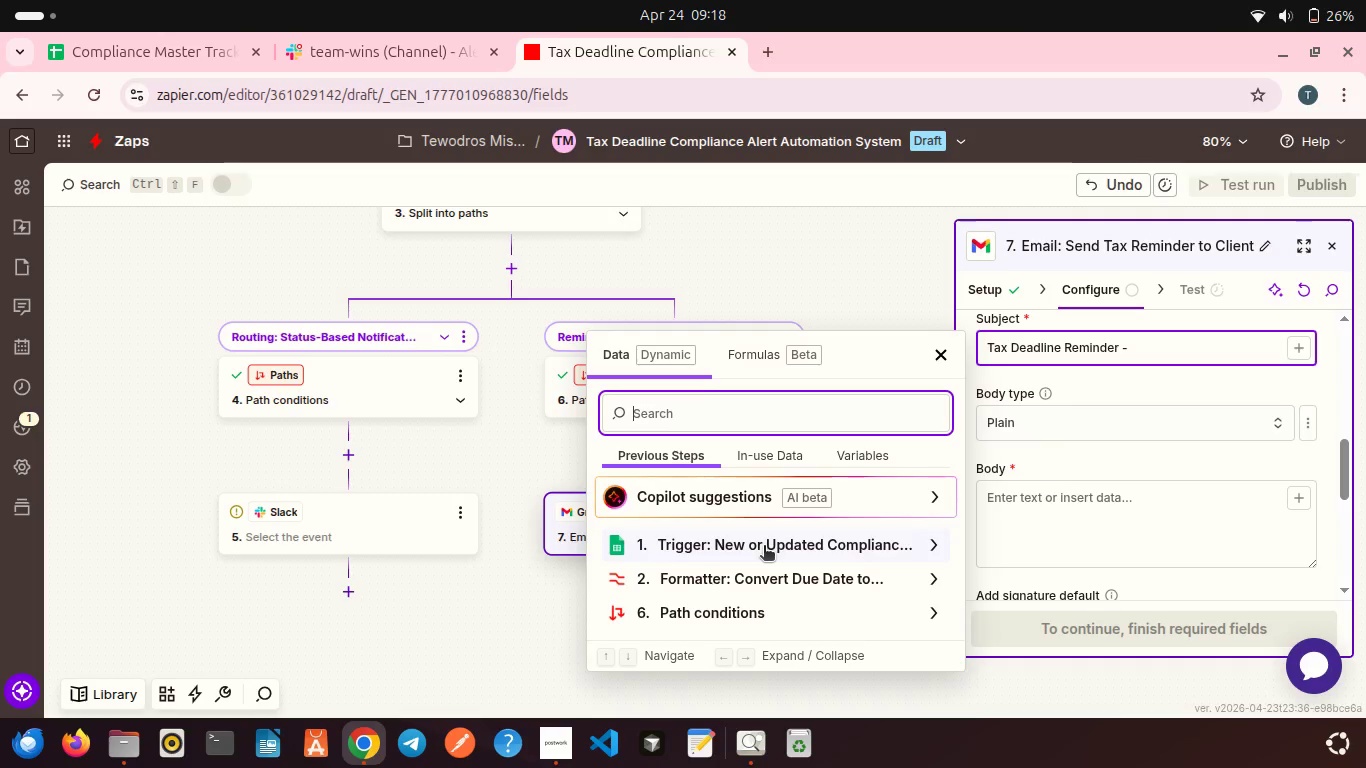 
left_click([764, 547])
 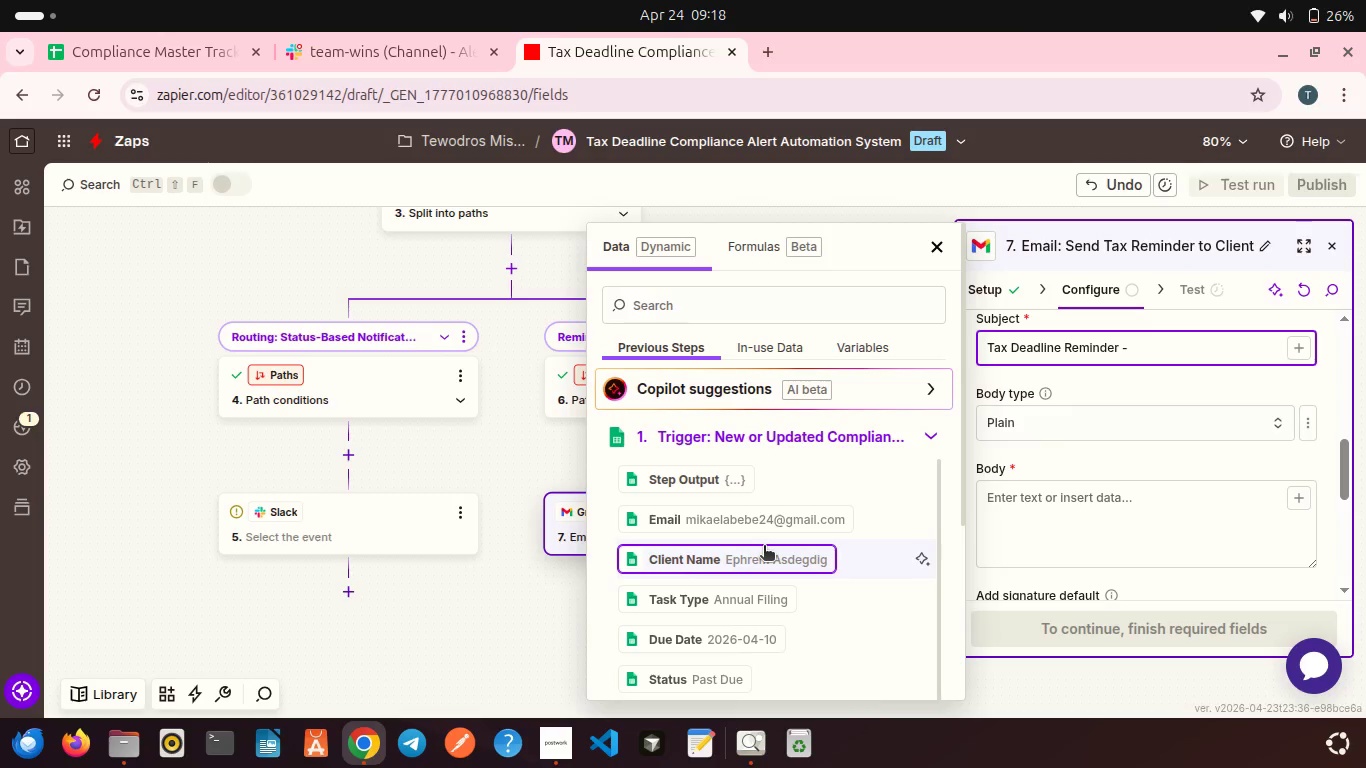 
scroll: coordinate [764, 547], scroll_direction: down, amount: 4.0
 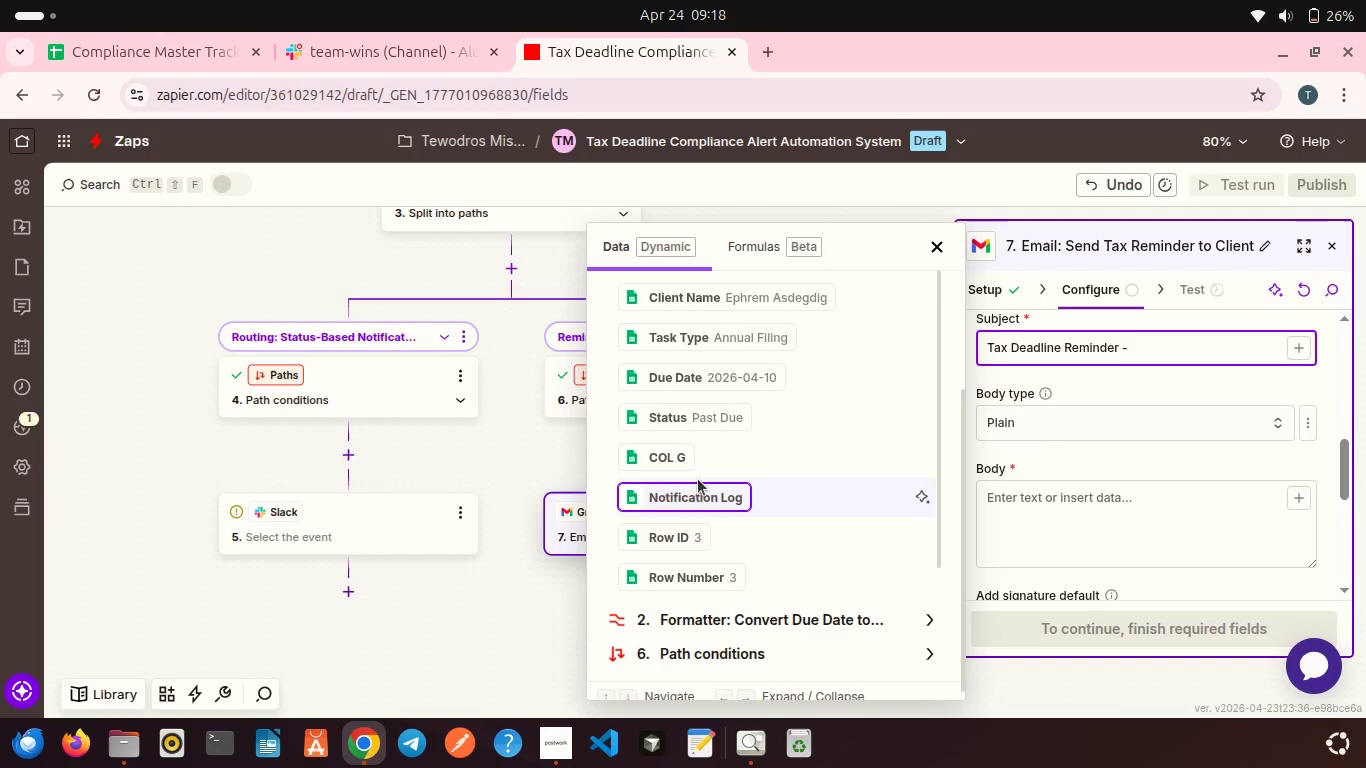 
left_click([692, 329])
 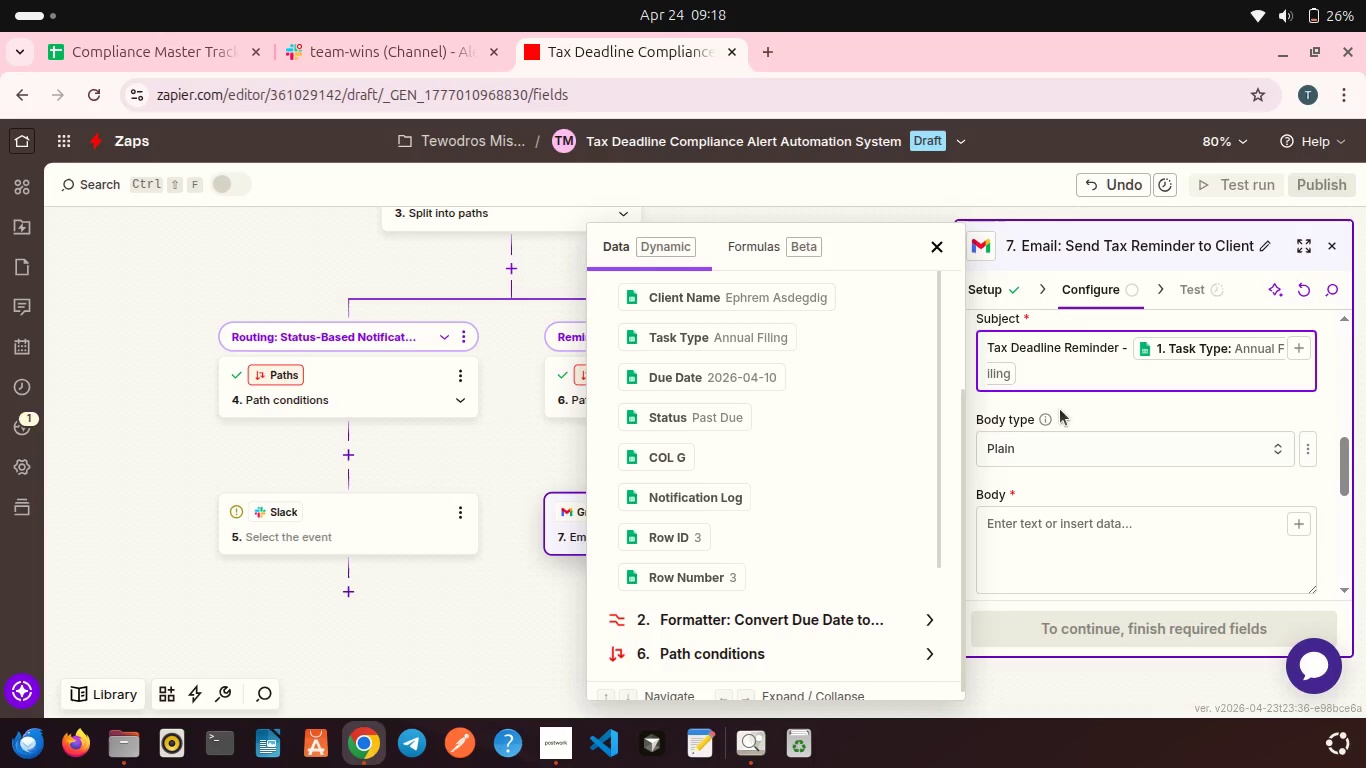 
left_click([1055, 403])
 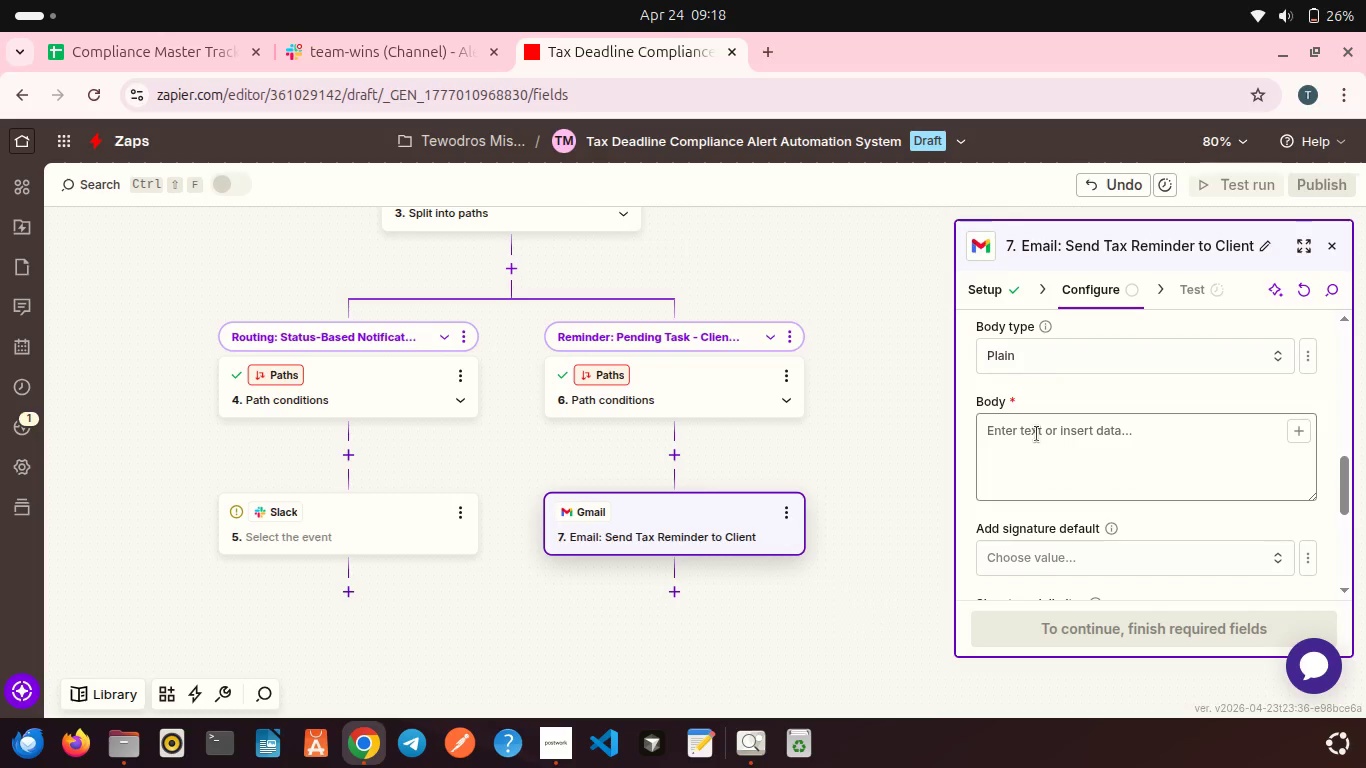 
left_click([1034, 440])
 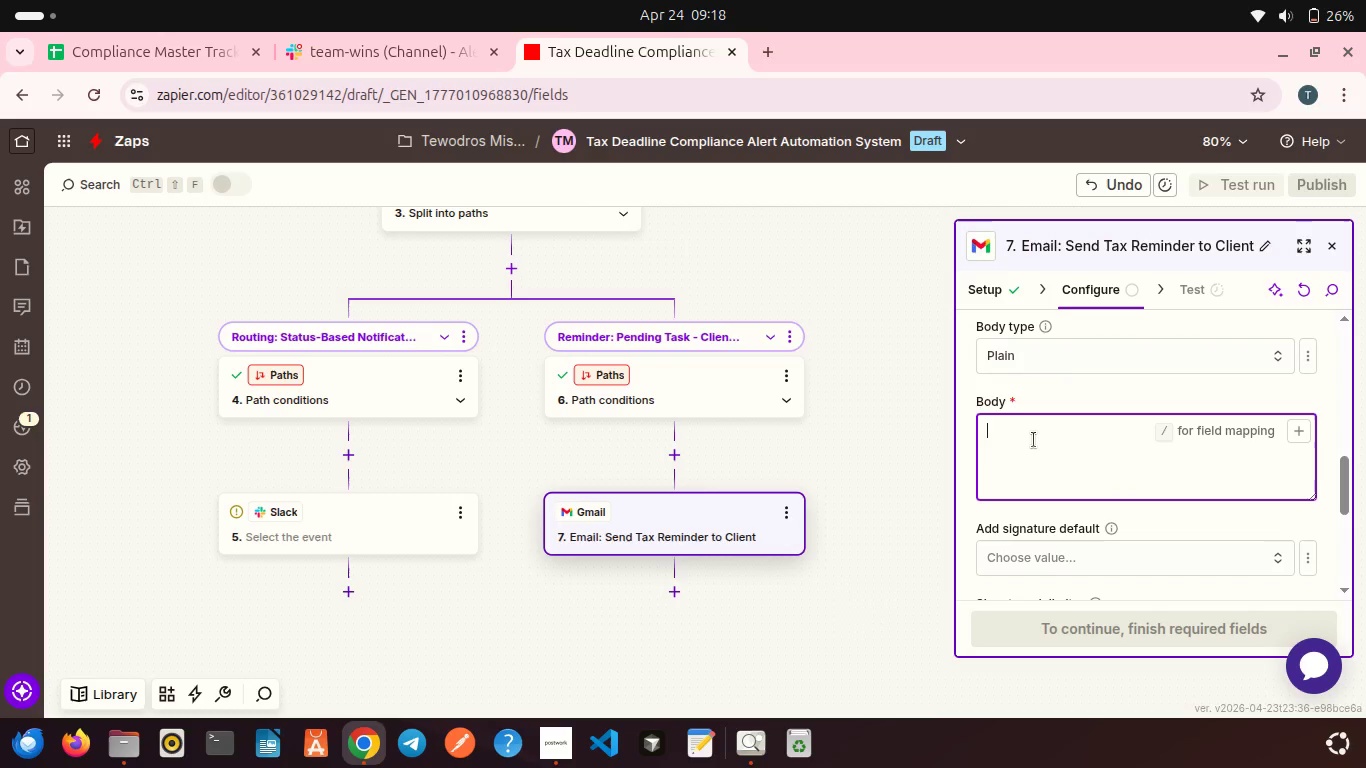 
type(Dear )
 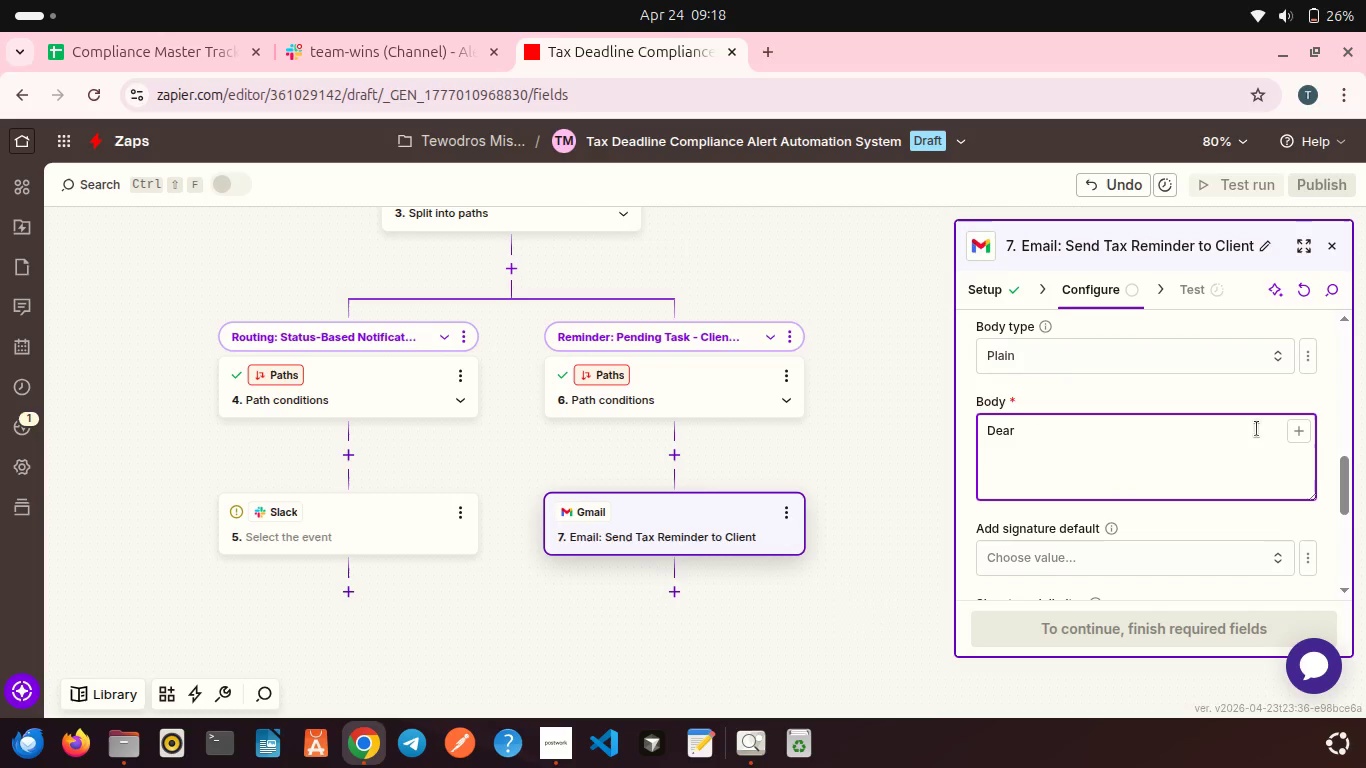 
left_click([1297, 434])
 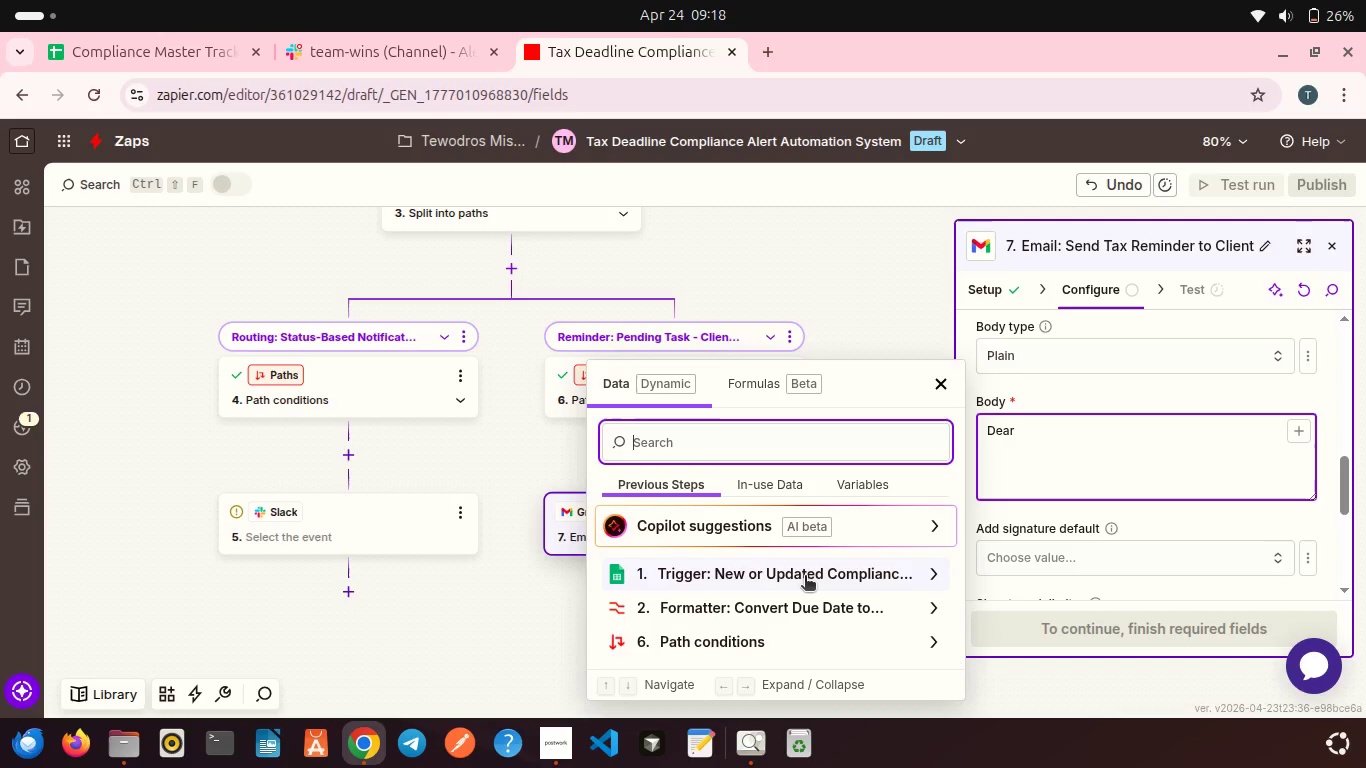 
left_click([759, 581])
 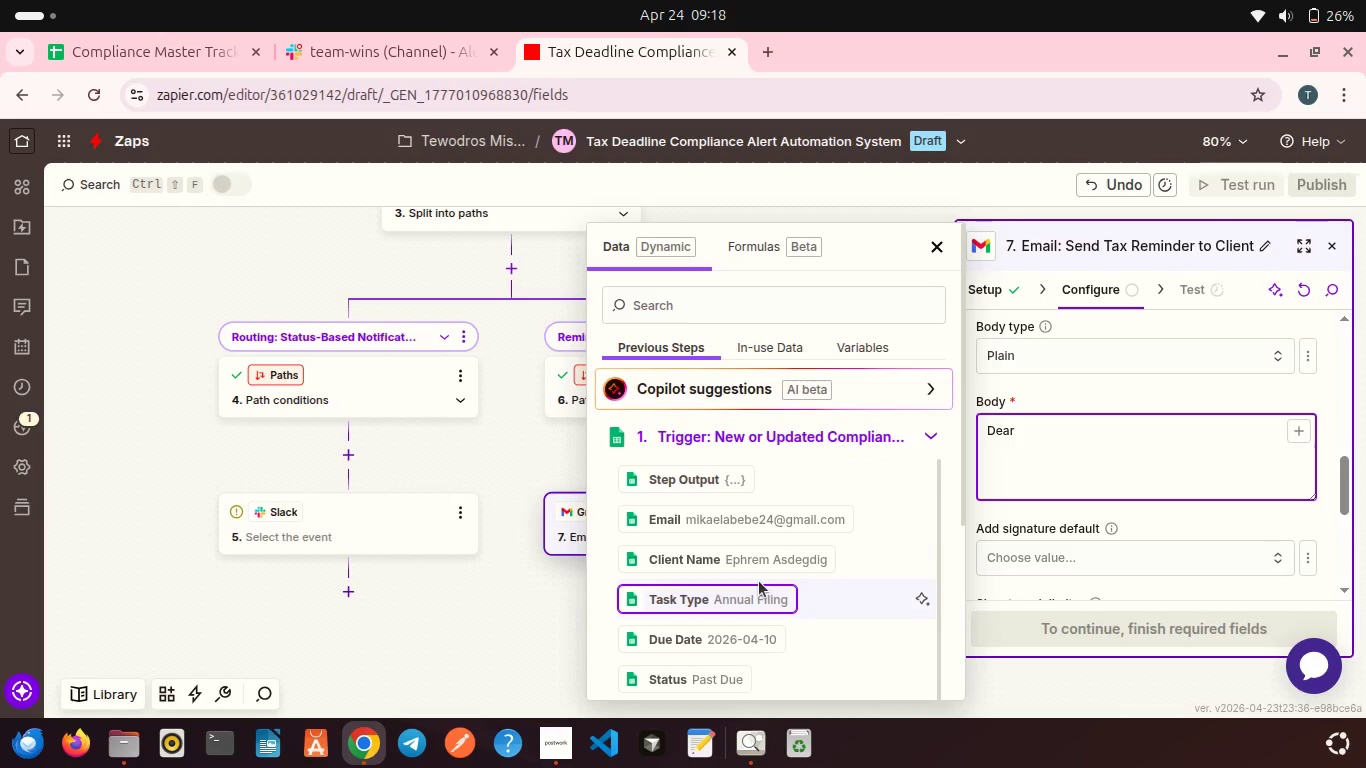 
scroll: coordinate [759, 581], scroll_direction: down, amount: 1.0
 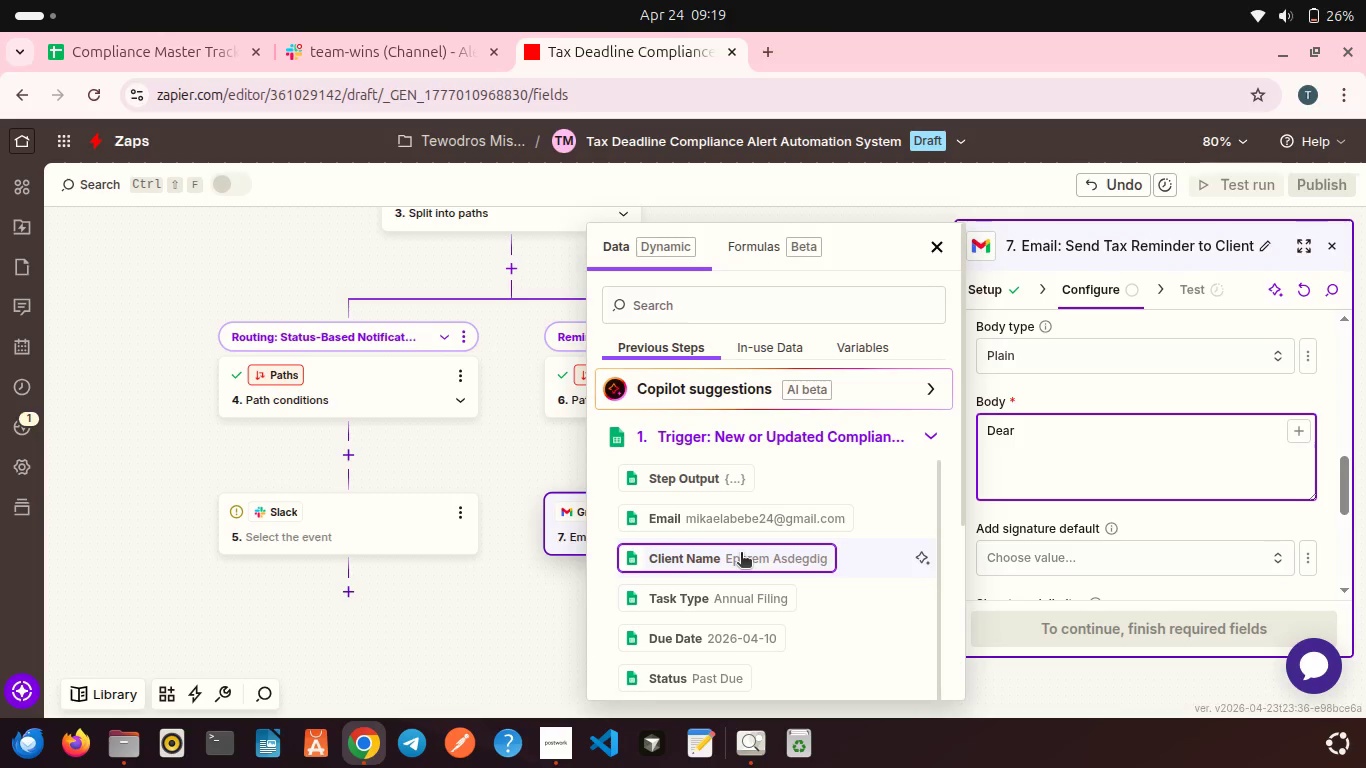 
left_click([741, 554])
 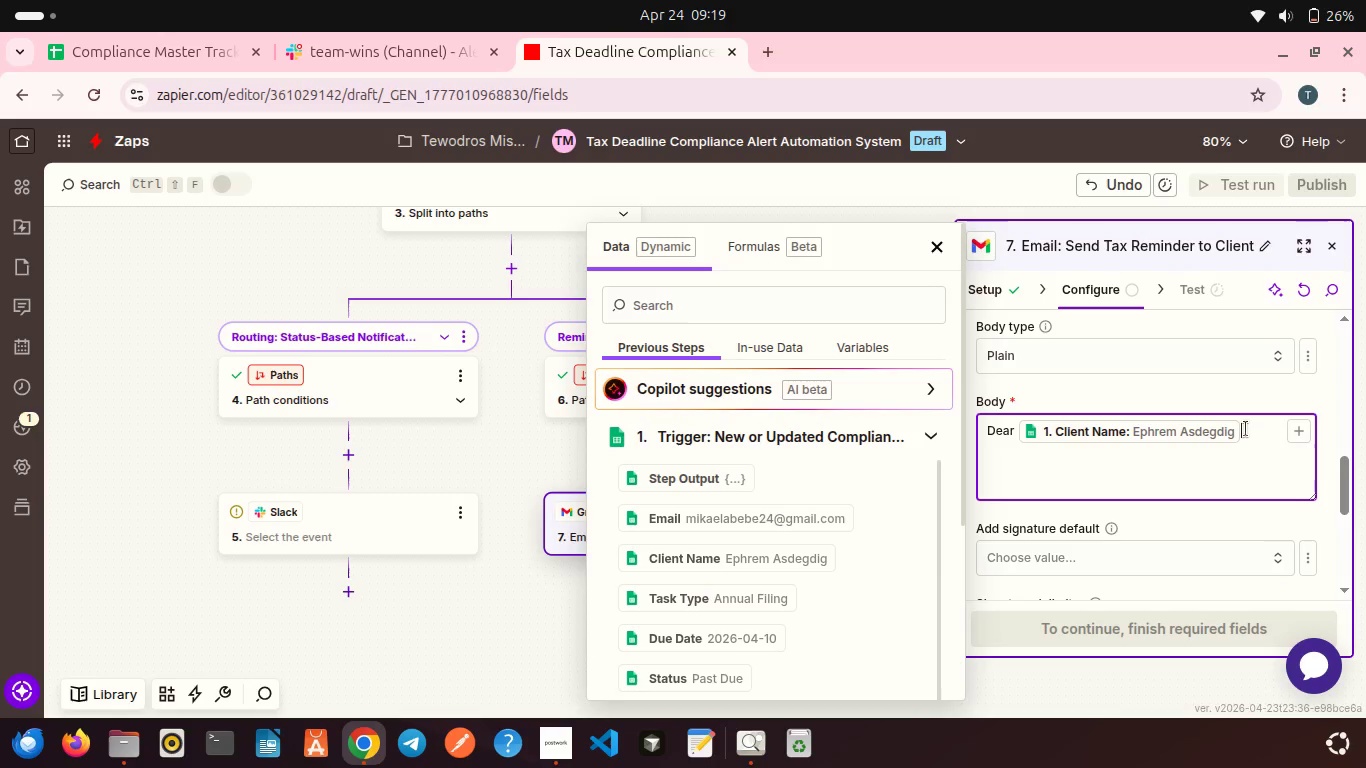 
left_click([1246, 429])
 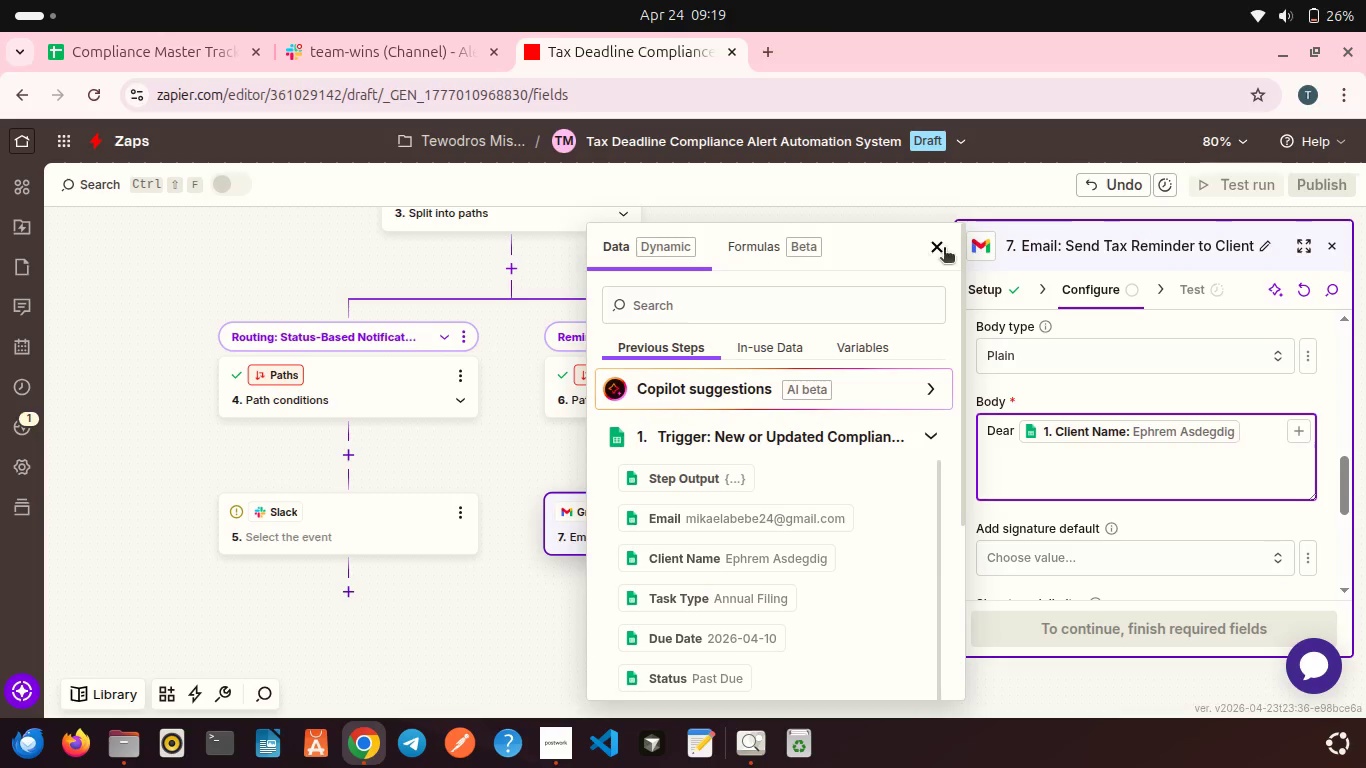 
left_click([947, 249])
 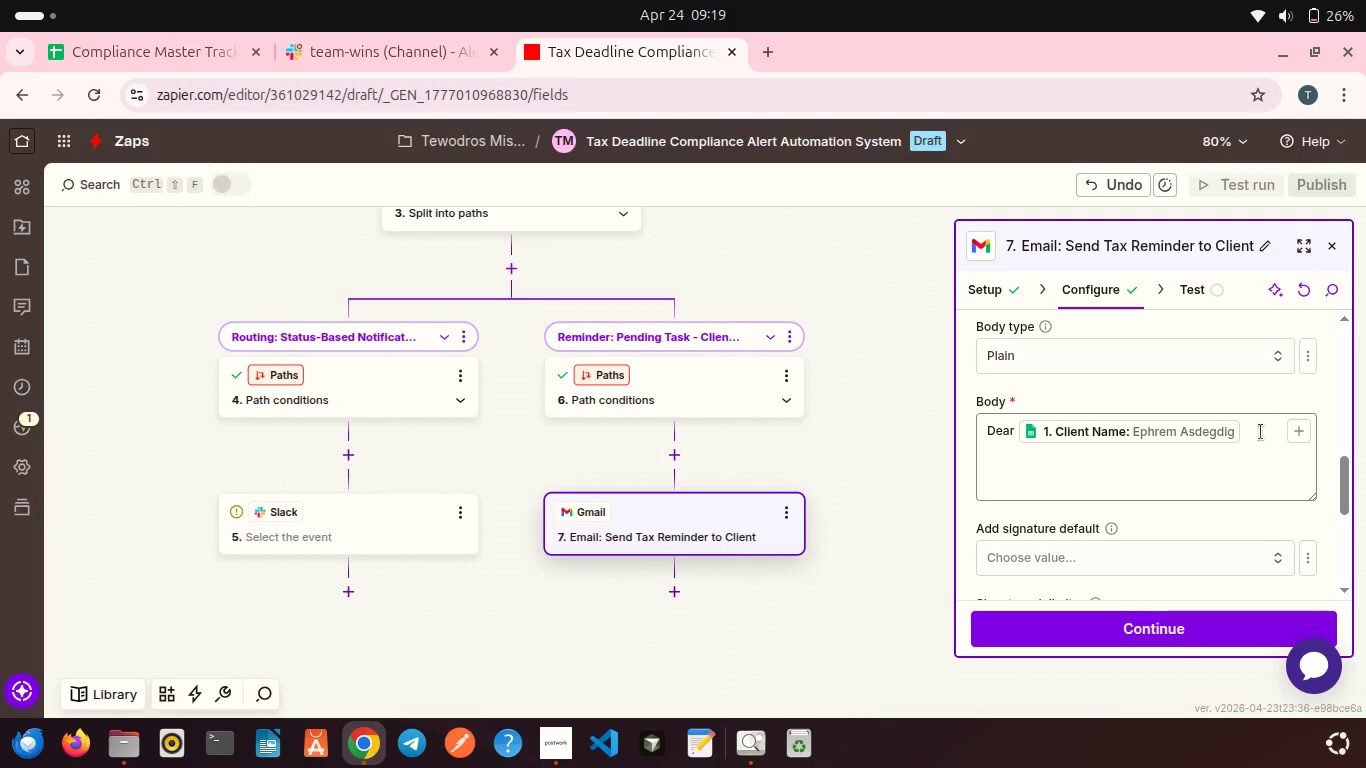 
left_click([1259, 432])
 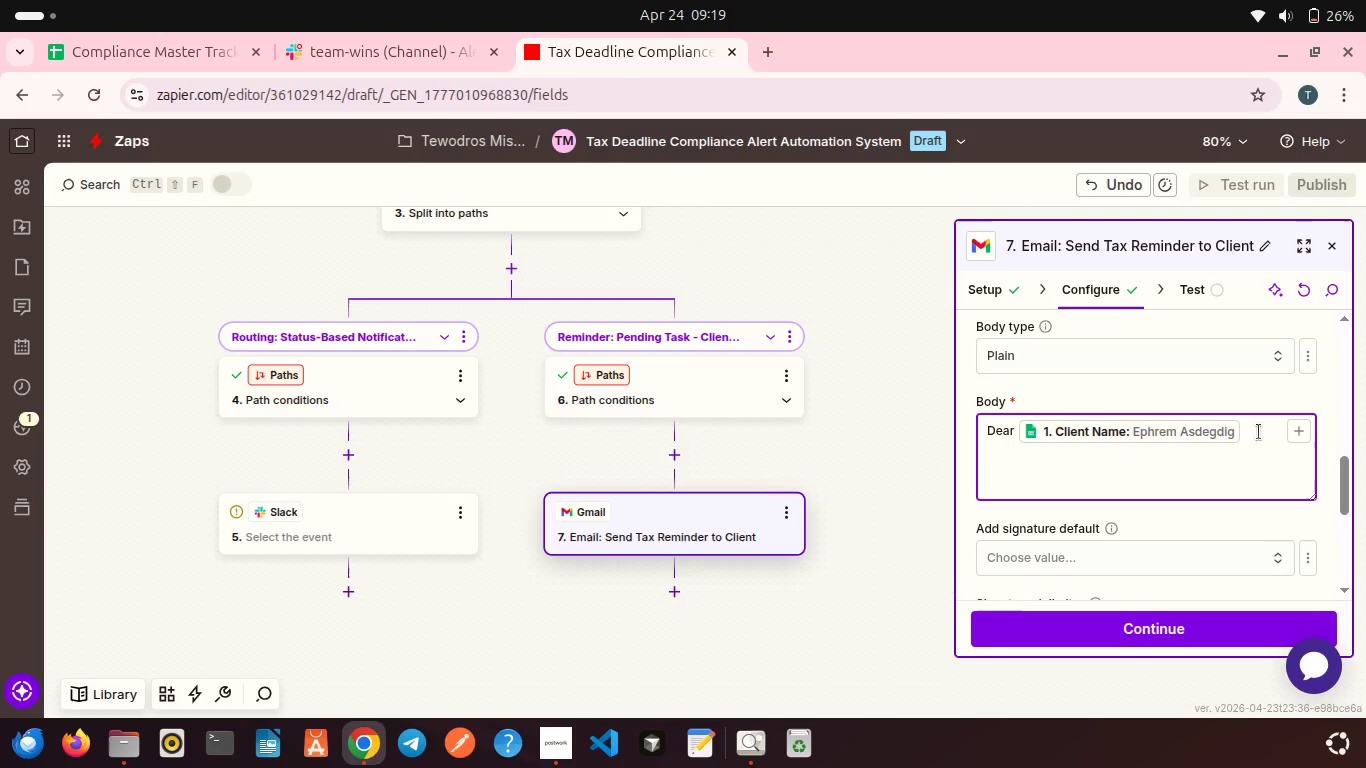 
key(Comma)
 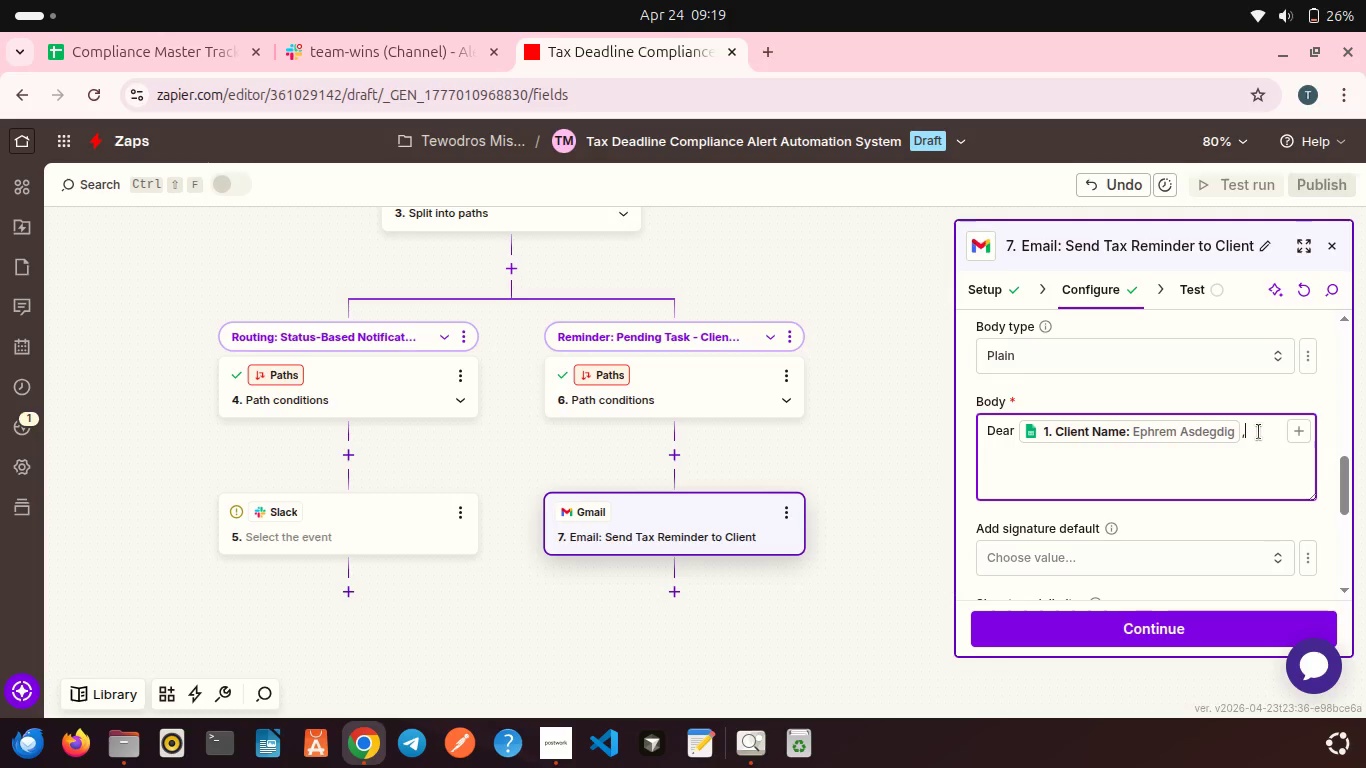 
key(Enter)
 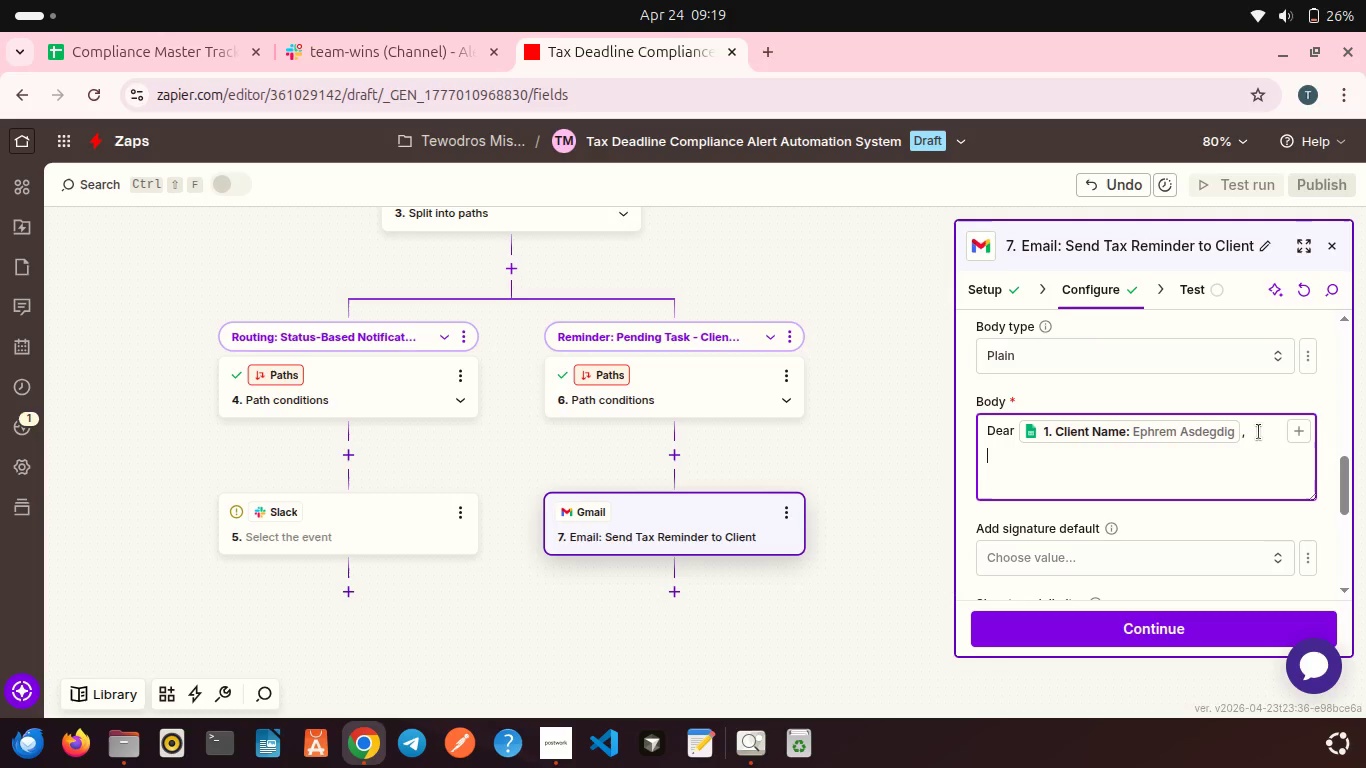 
key(Enter)
 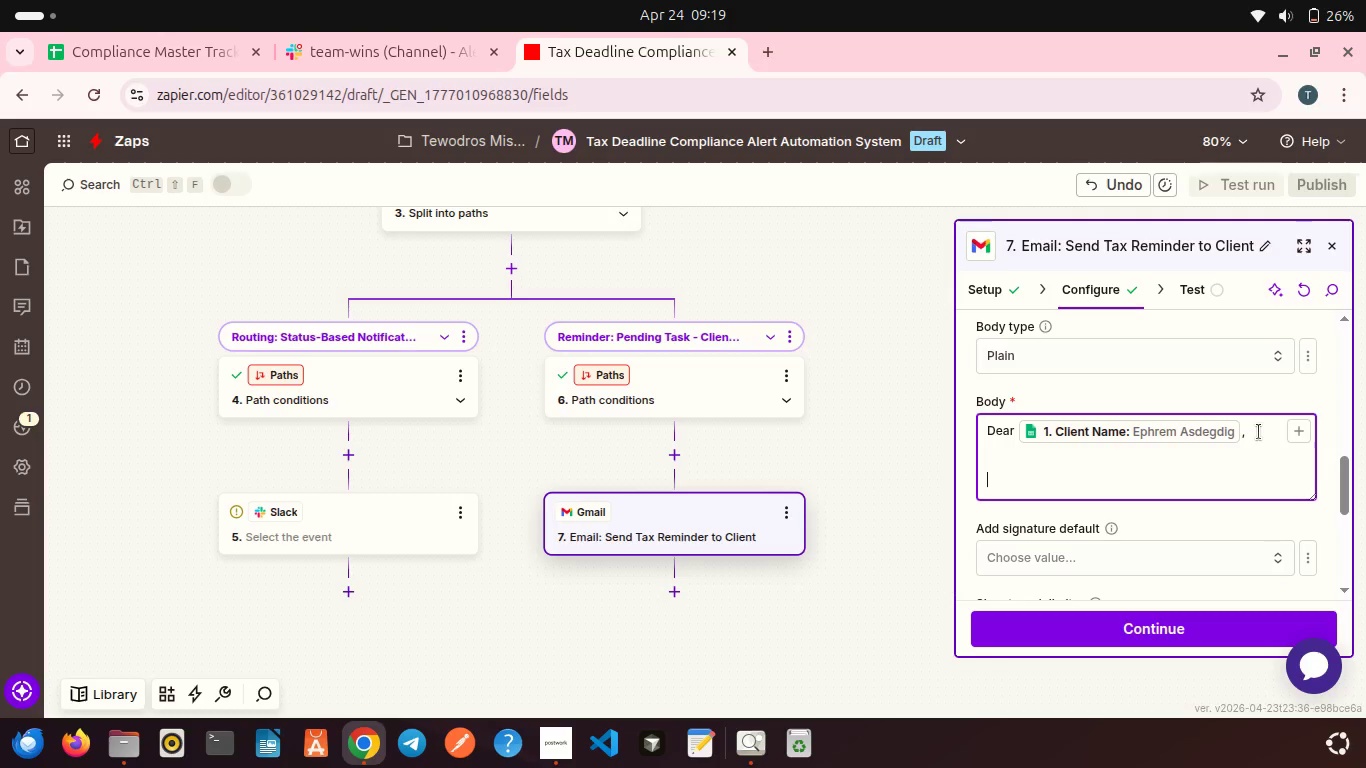 
type(This is a reminder that your )
 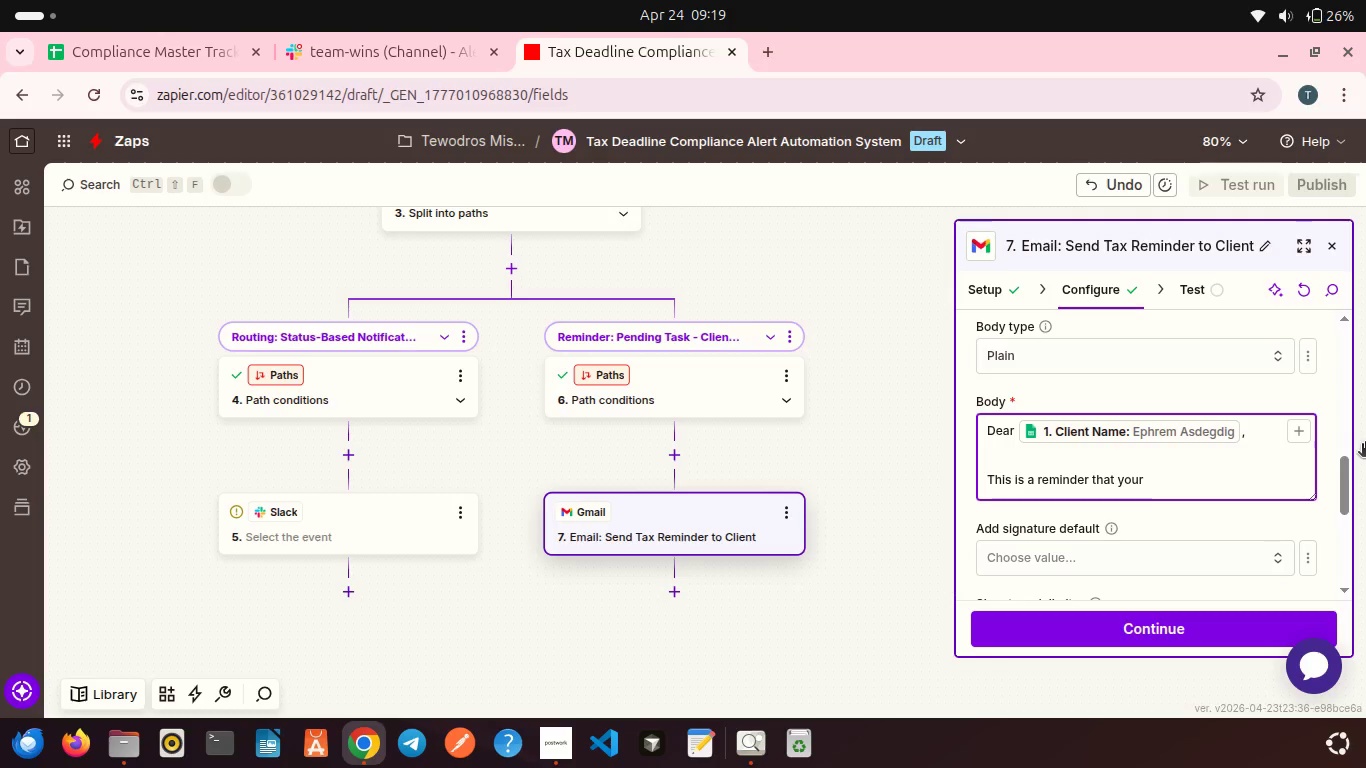 
left_click([1303, 428])
 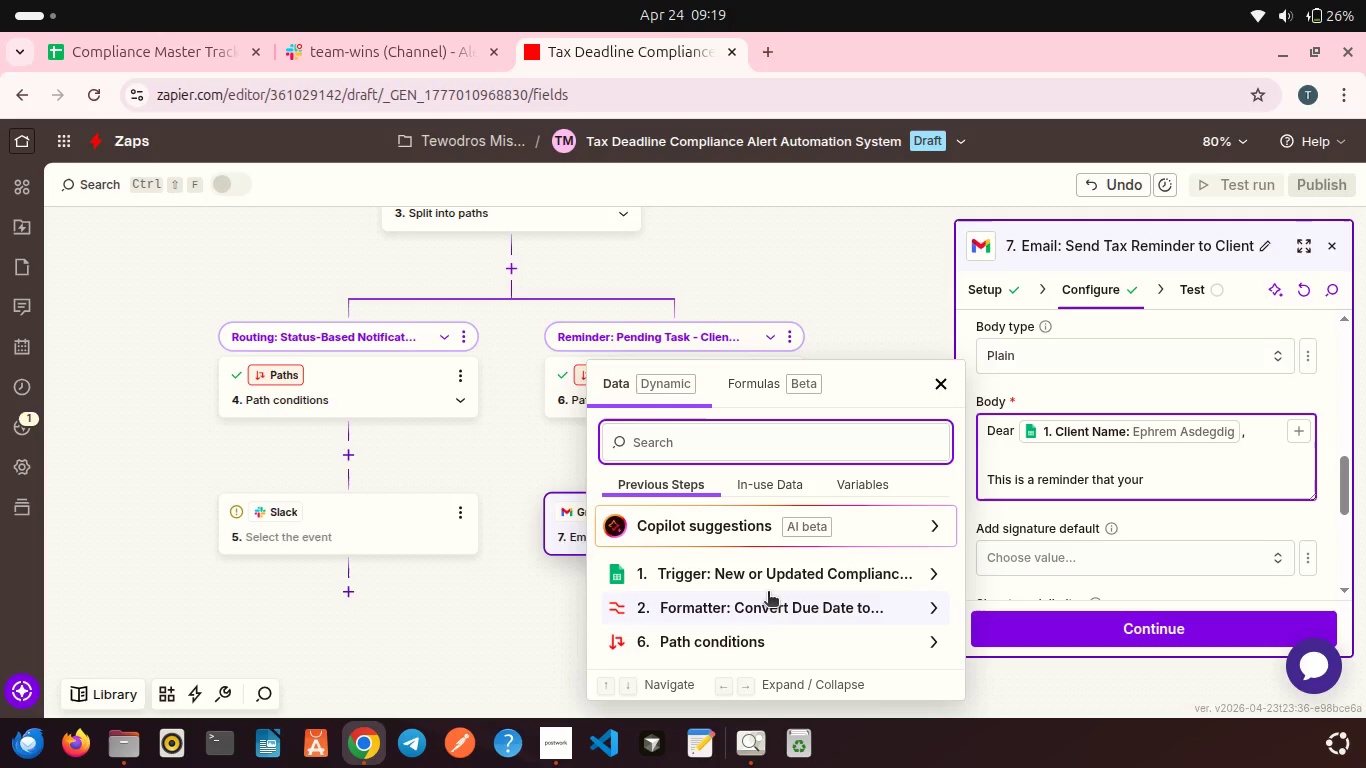 
wait(6.46)
 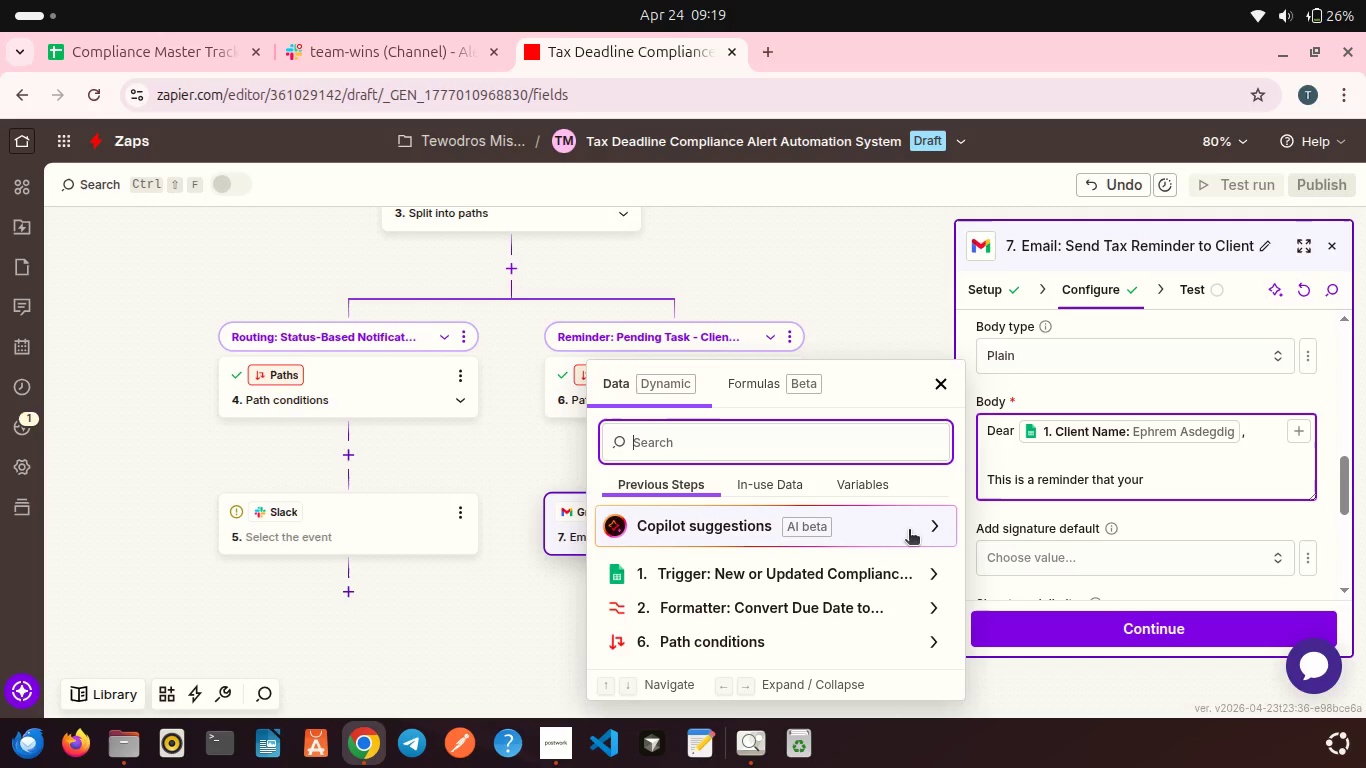 
left_click([731, 562])
 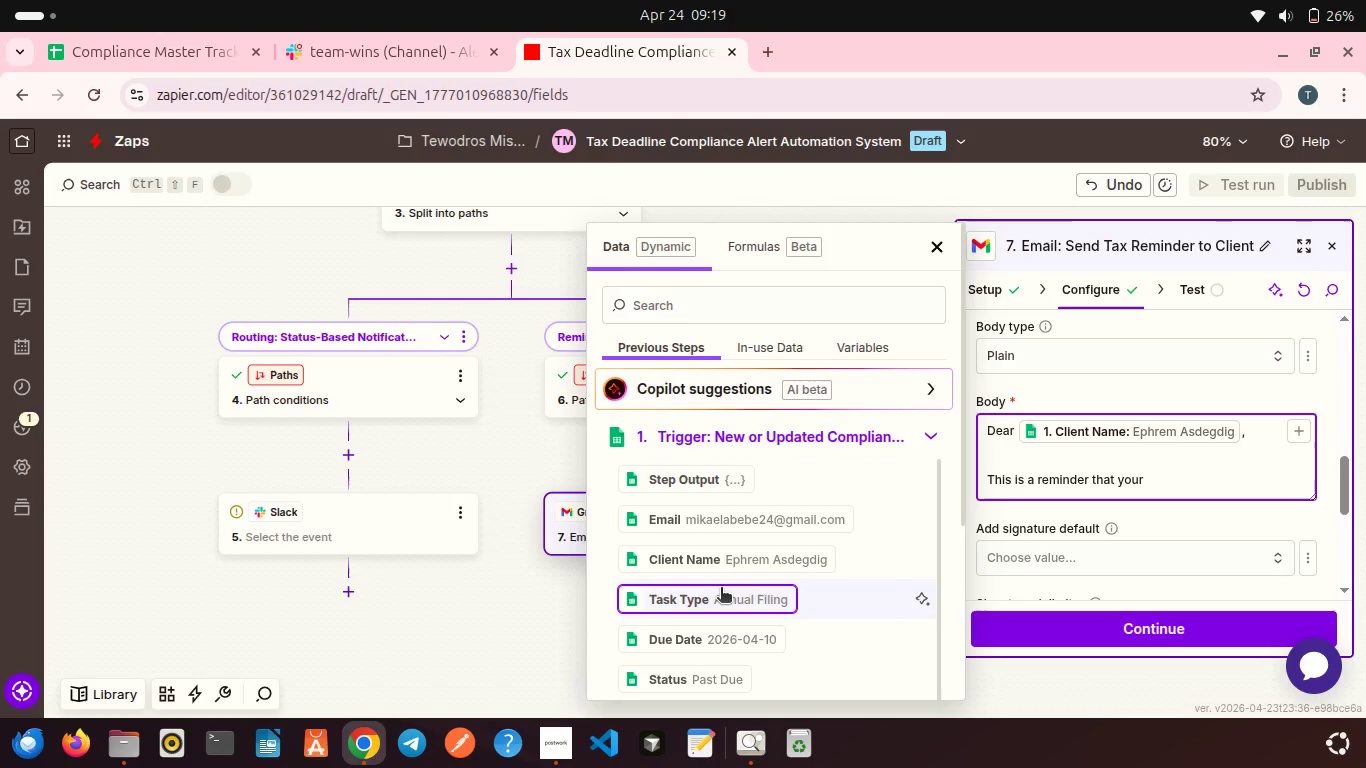 
left_click([721, 589])
 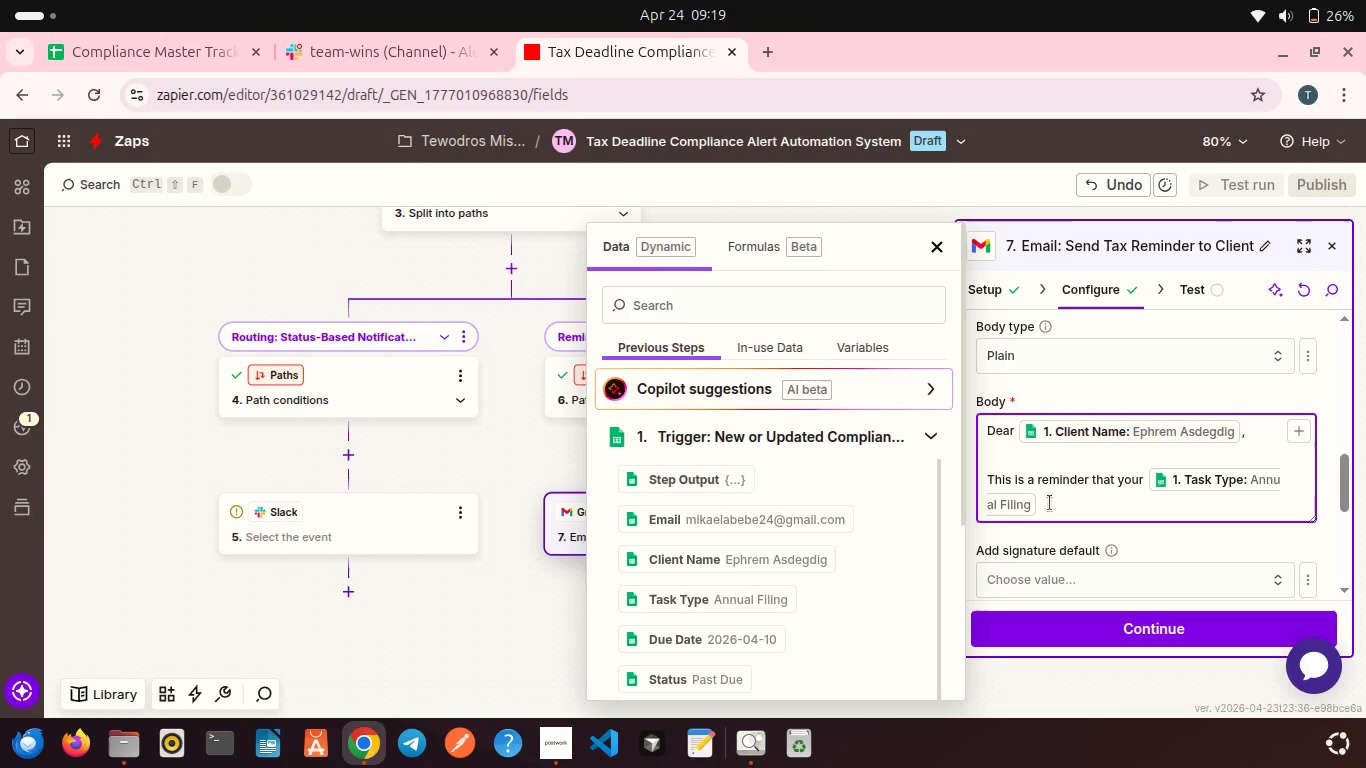 
left_click([1050, 503])
 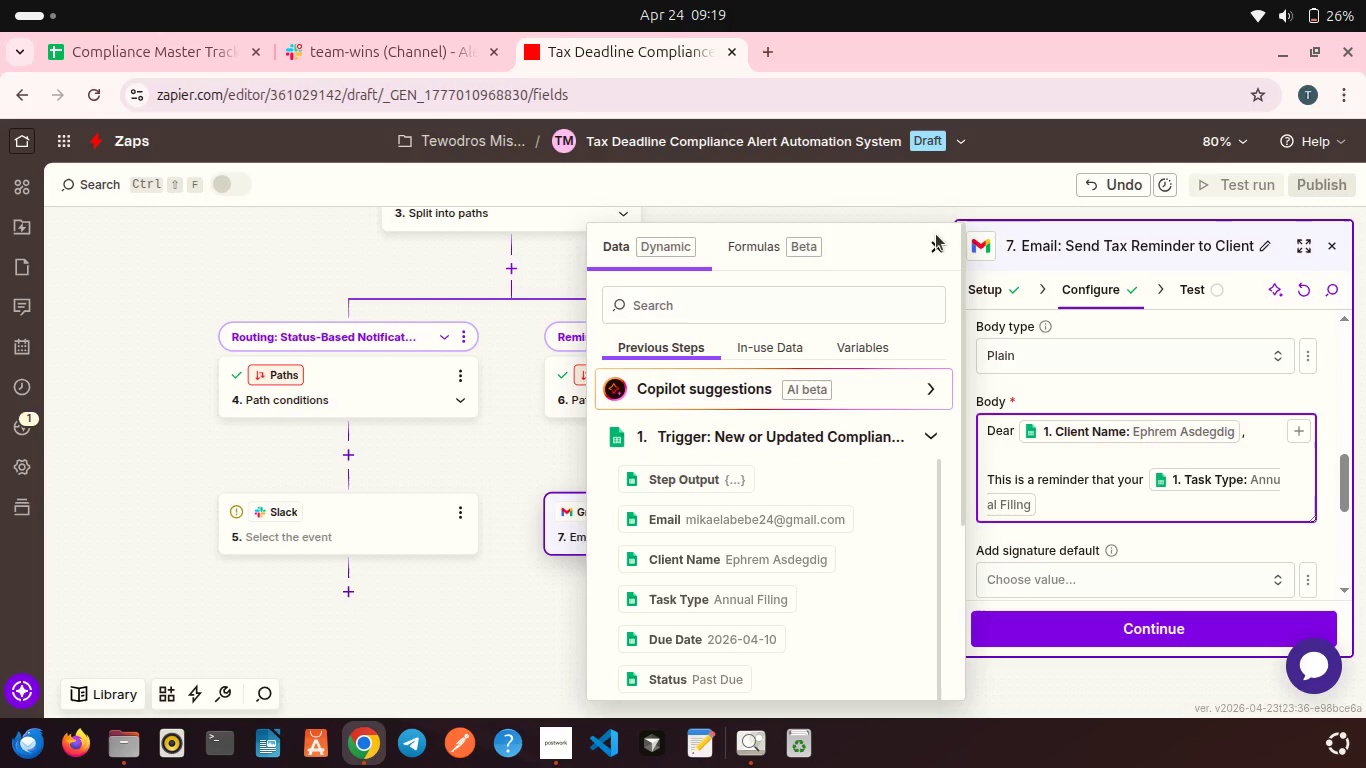 
left_click([935, 247])
 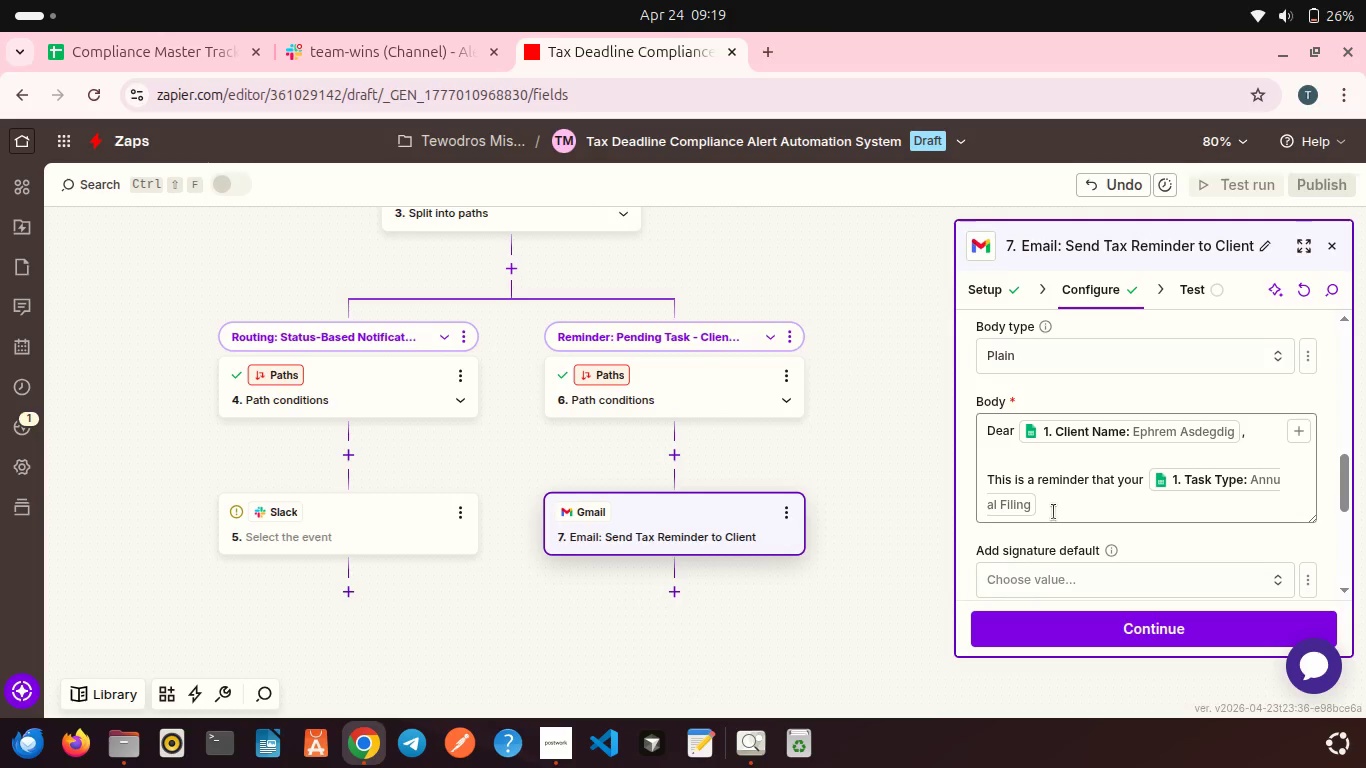 
left_click([1054, 512])
 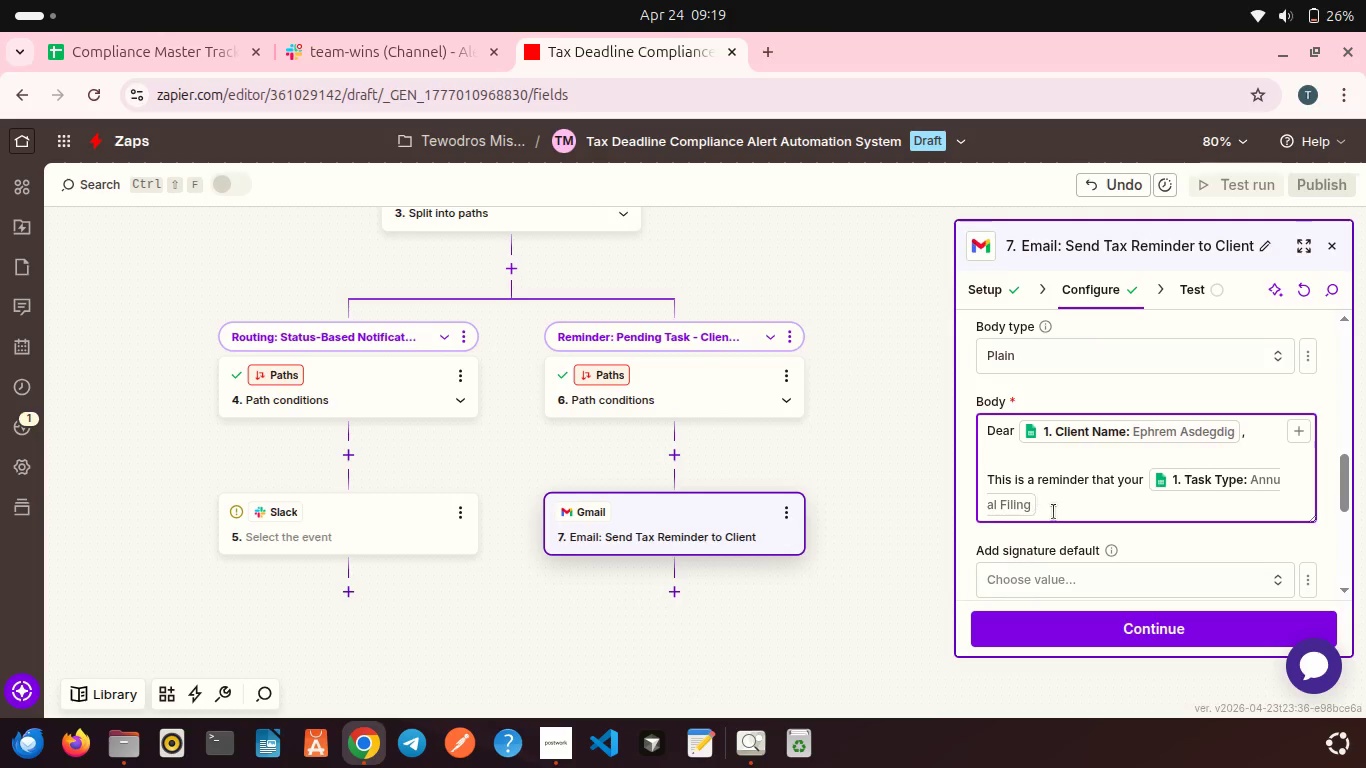 
type( is due on )
 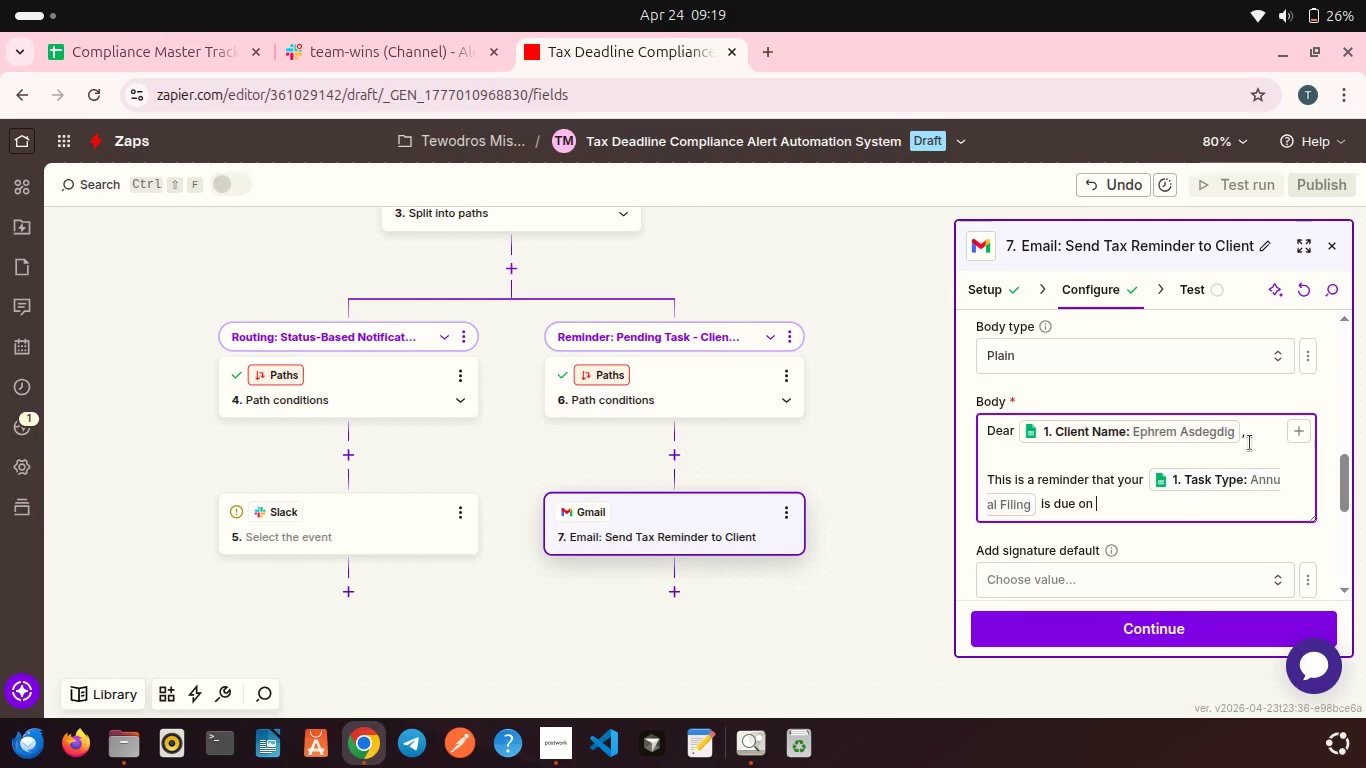 
left_click([1295, 436])
 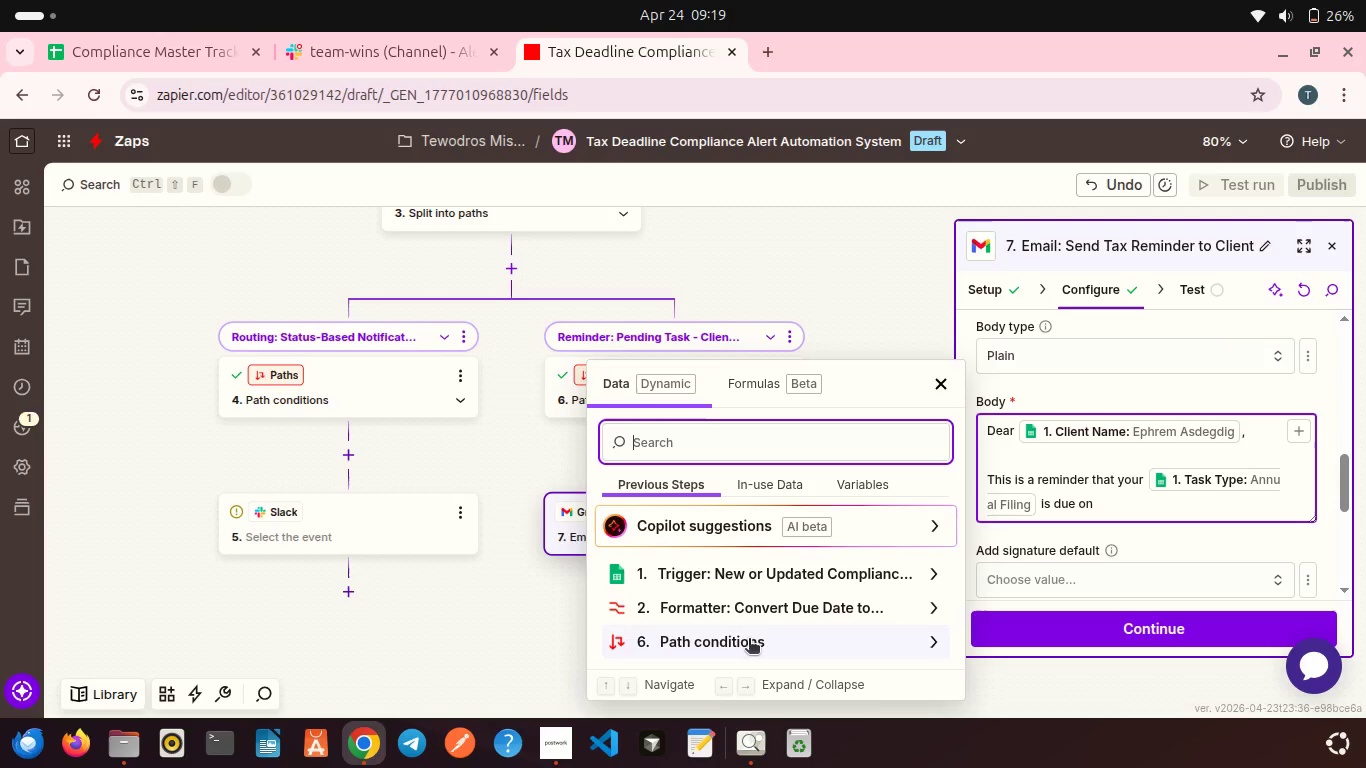 
left_click([736, 609])
 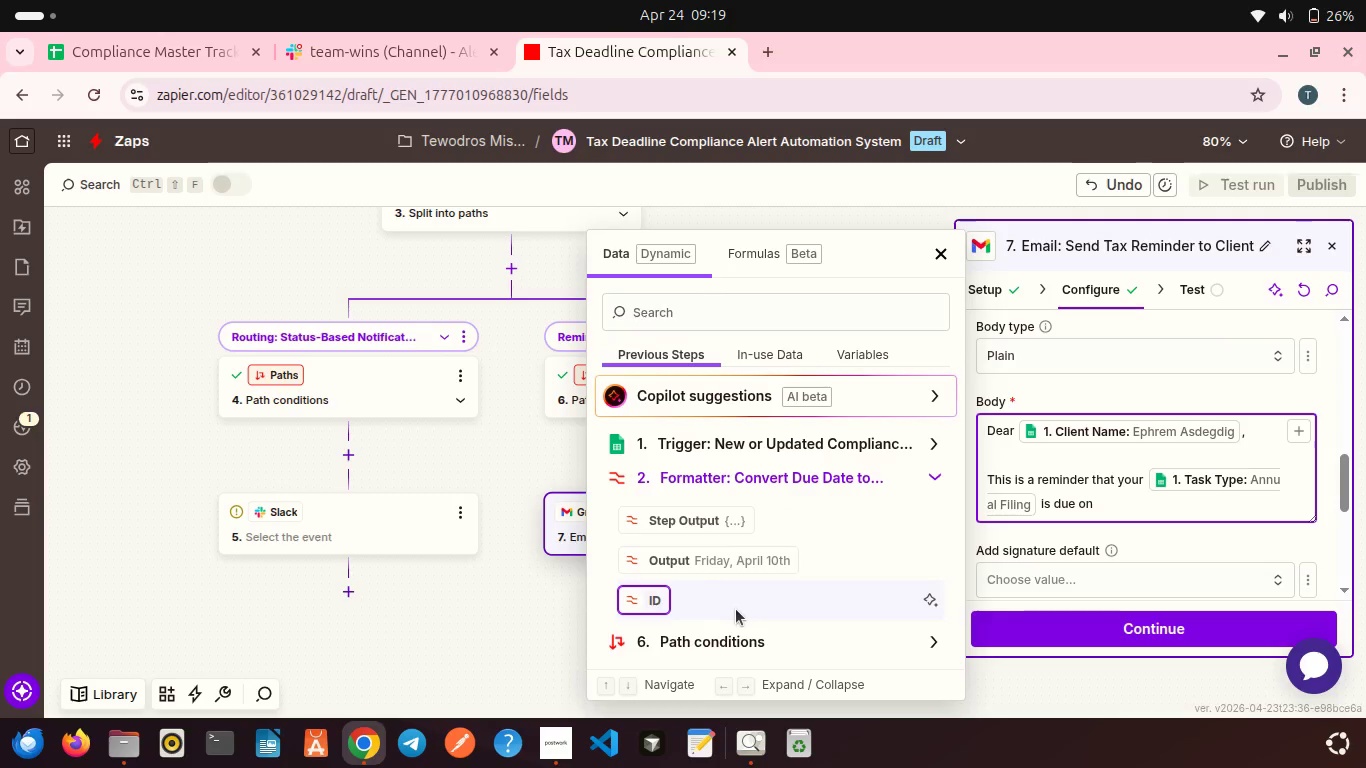 
scroll: coordinate [736, 609], scroll_direction: down, amount: 1.0
 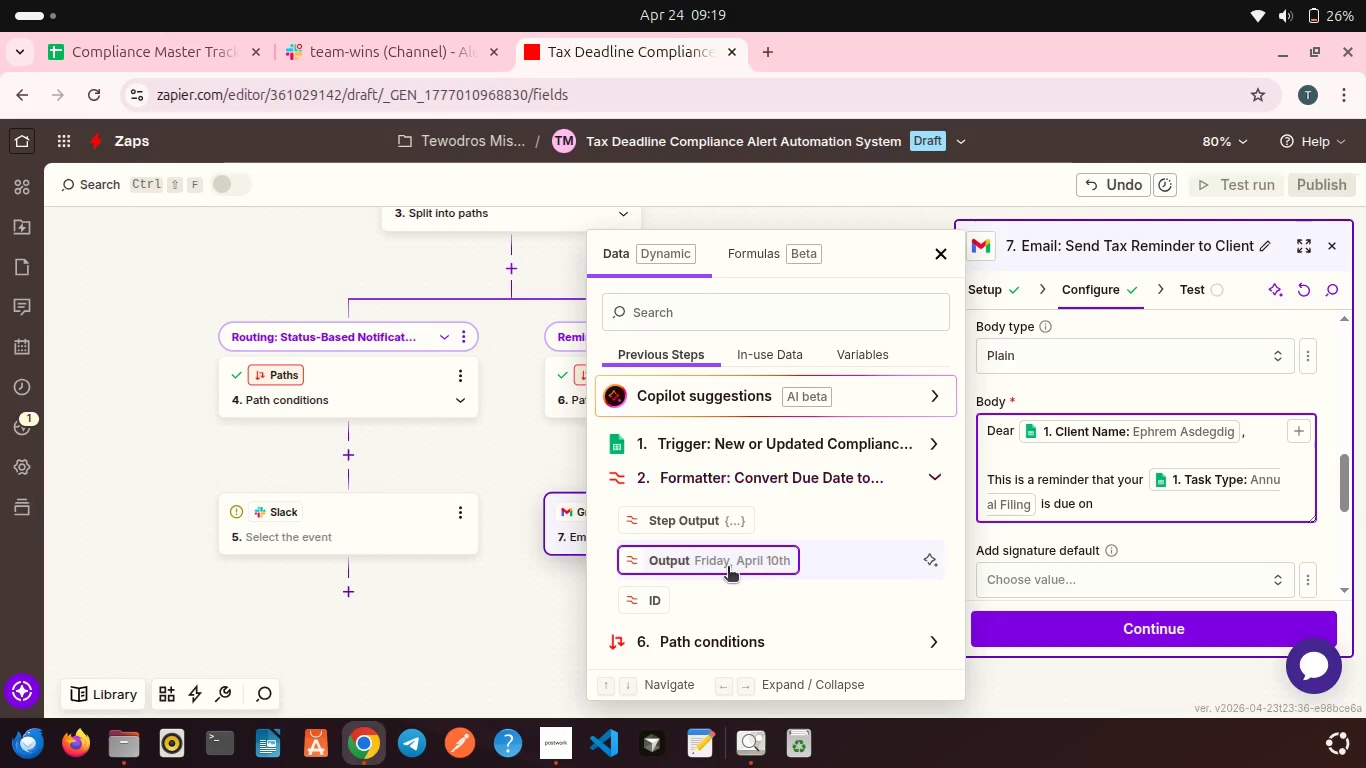 
left_click([728, 568])
 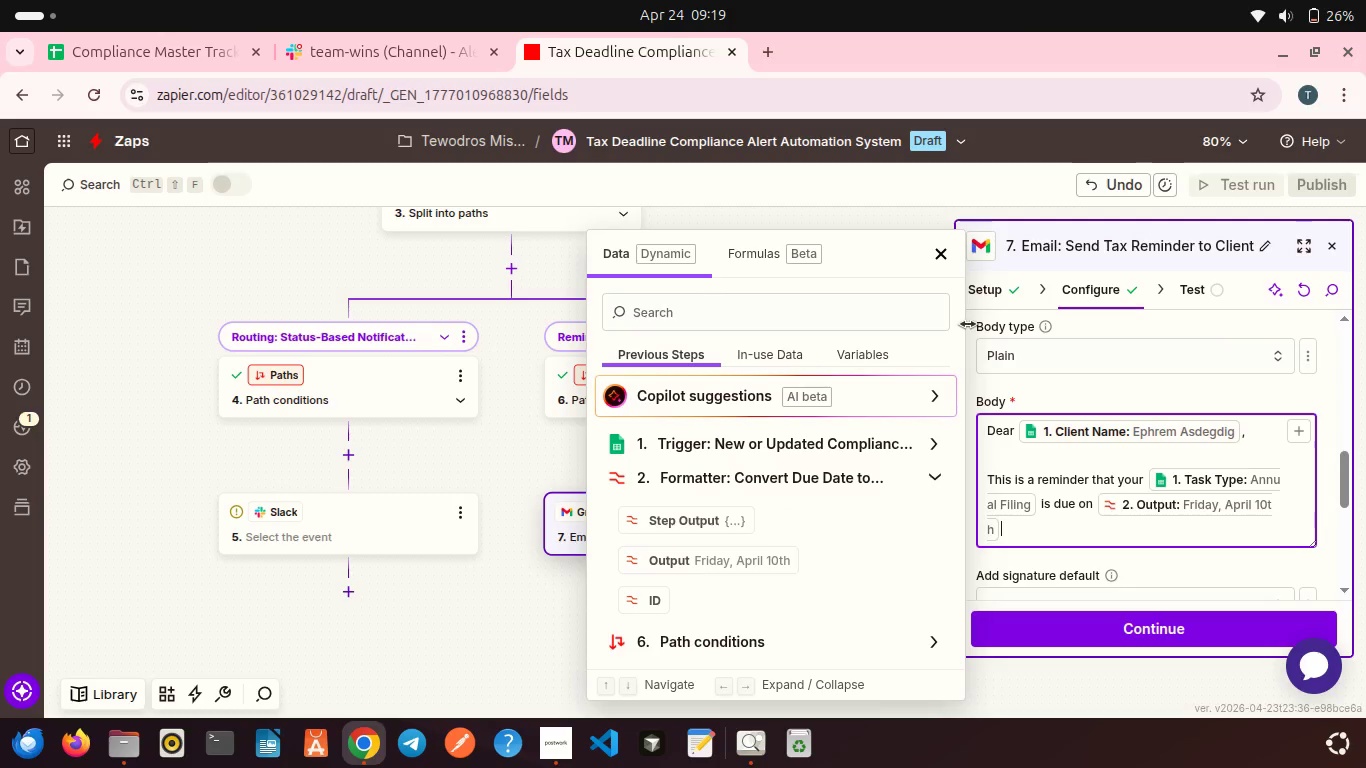 
left_click([946, 256])
 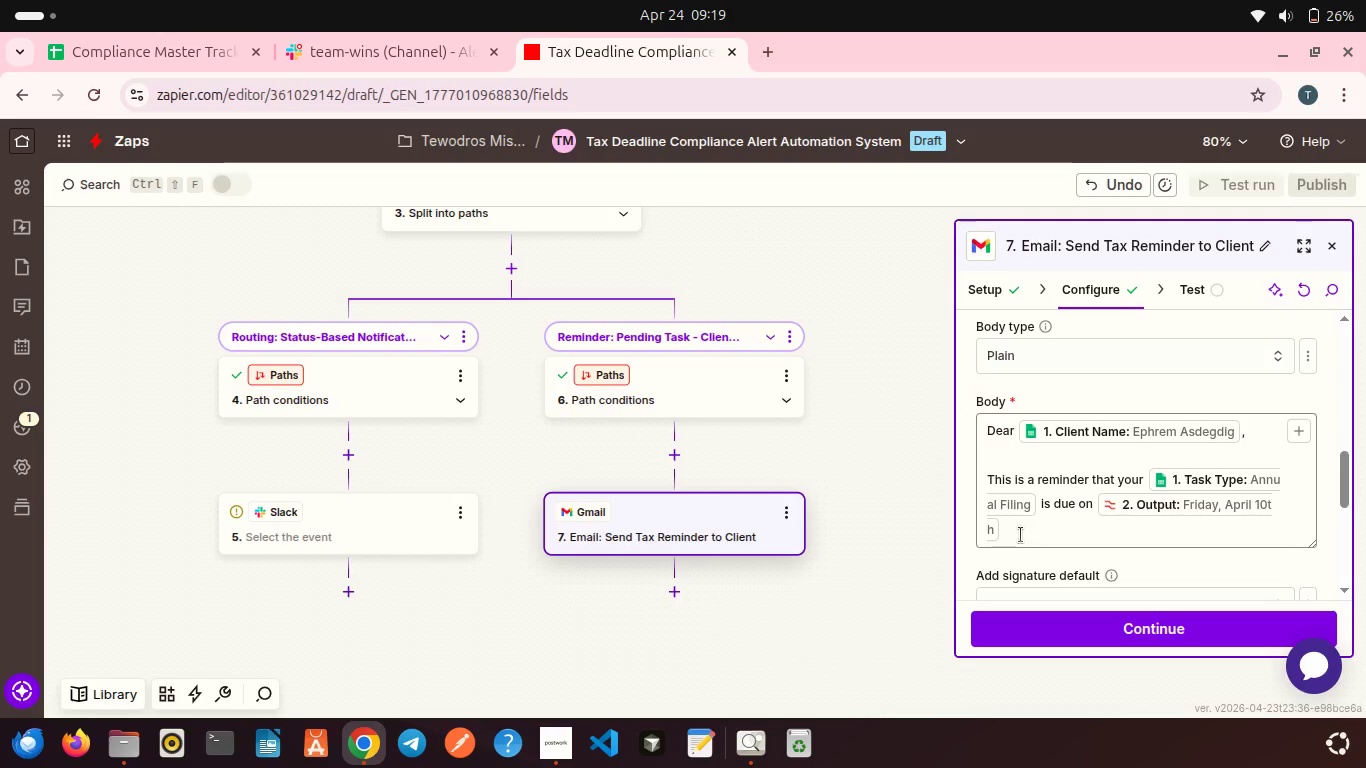 
left_click([1016, 533])
 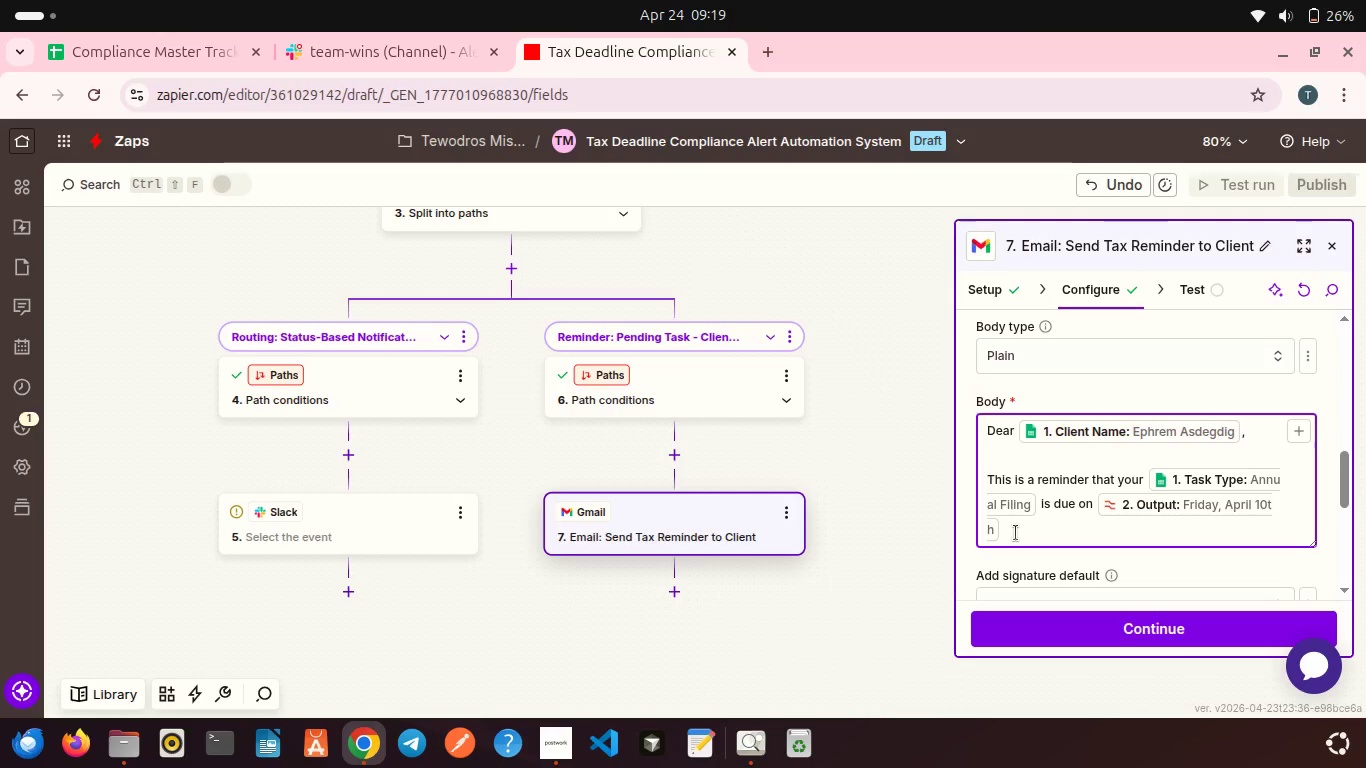 
key(Comma)
 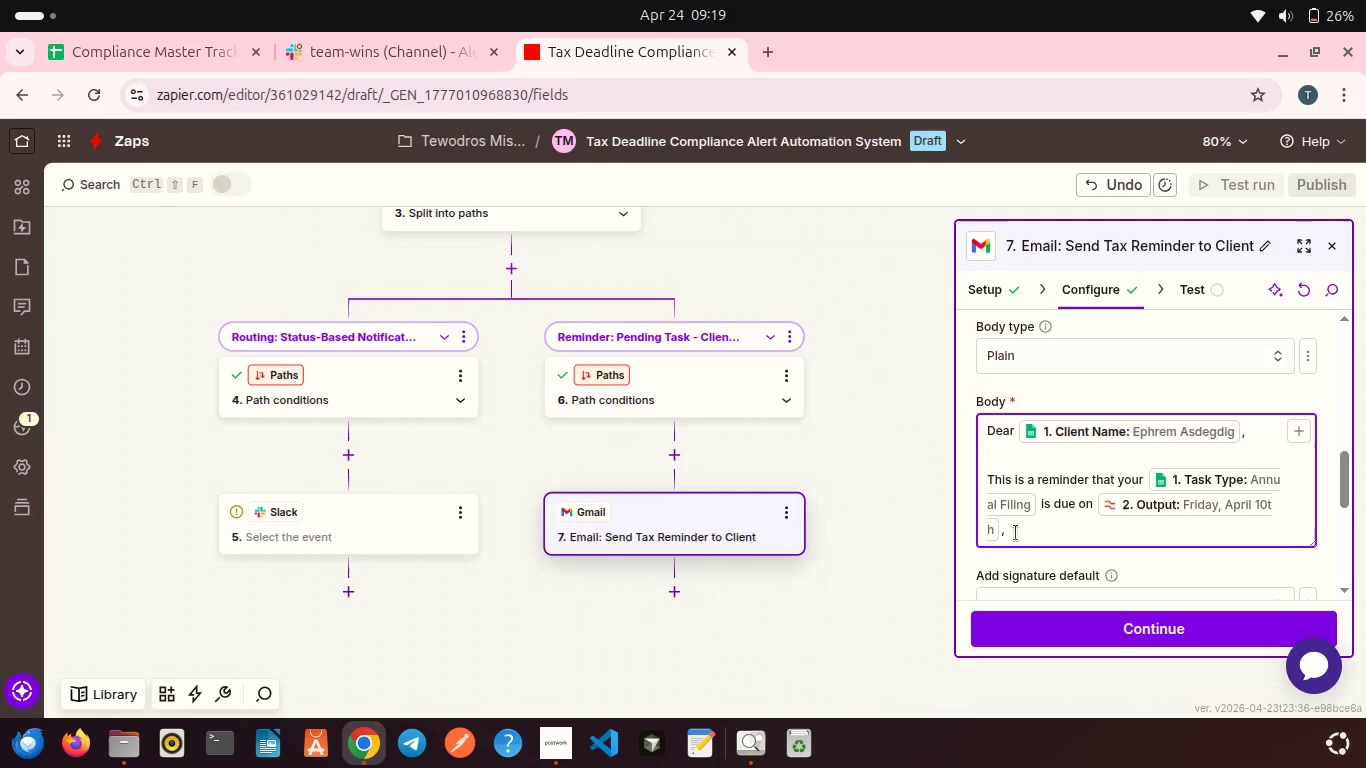 
key(Shift+Enter)
 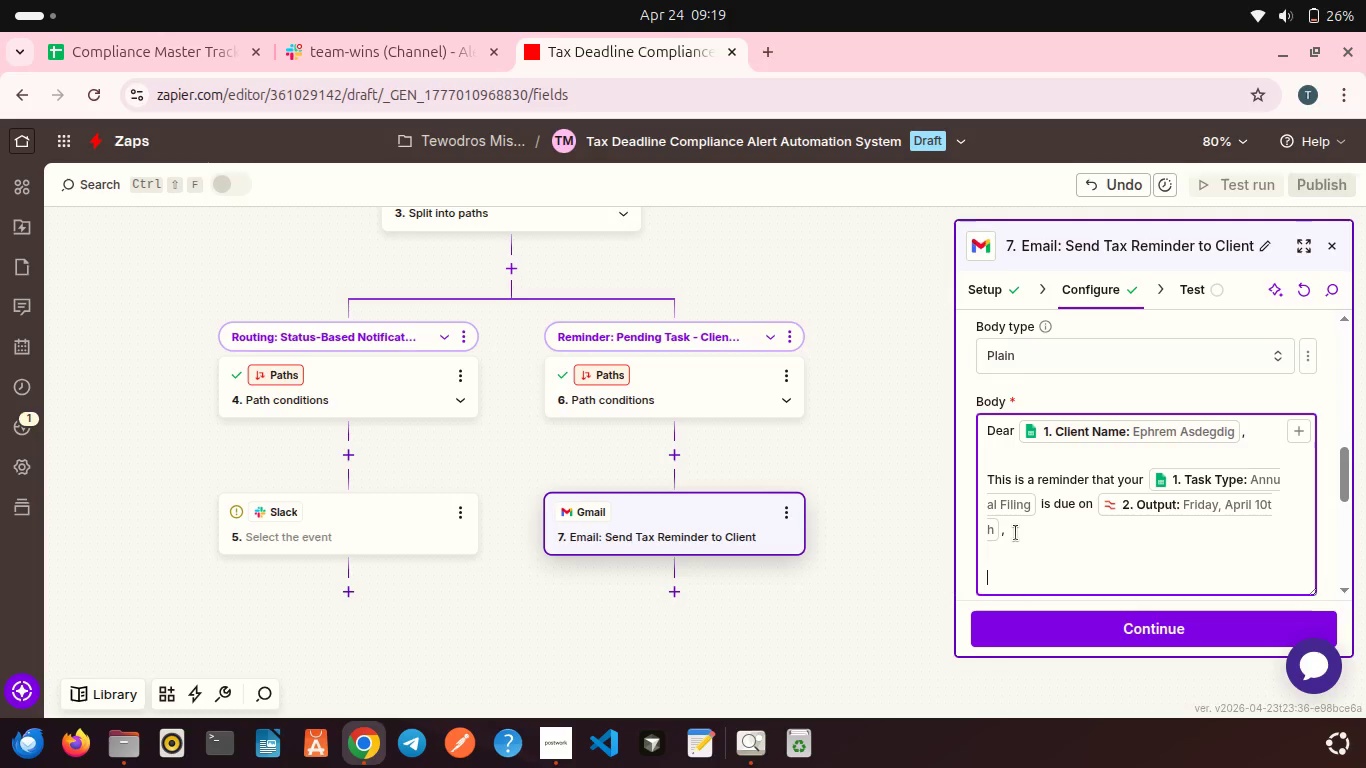 
key(Shift+Enter)
 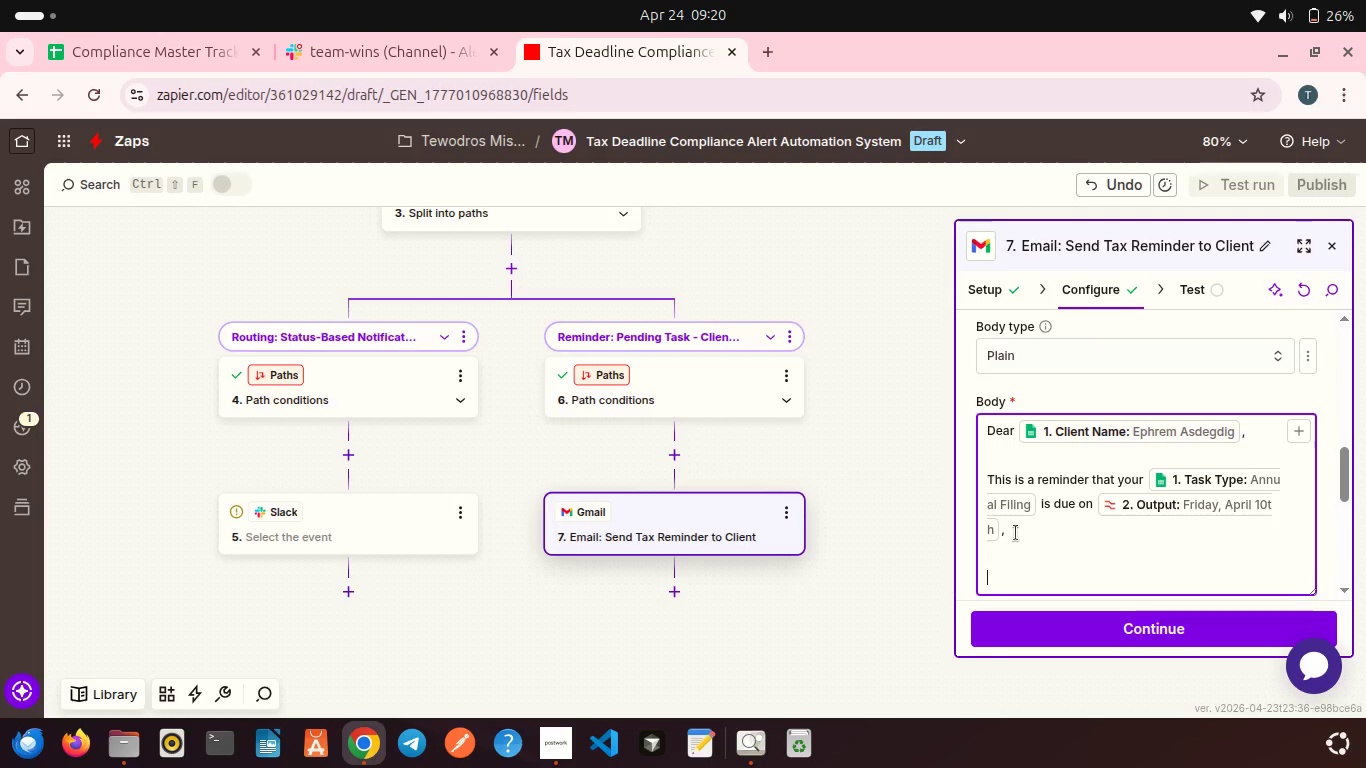 
type(Please ensure all required documents are submitted on time.)
 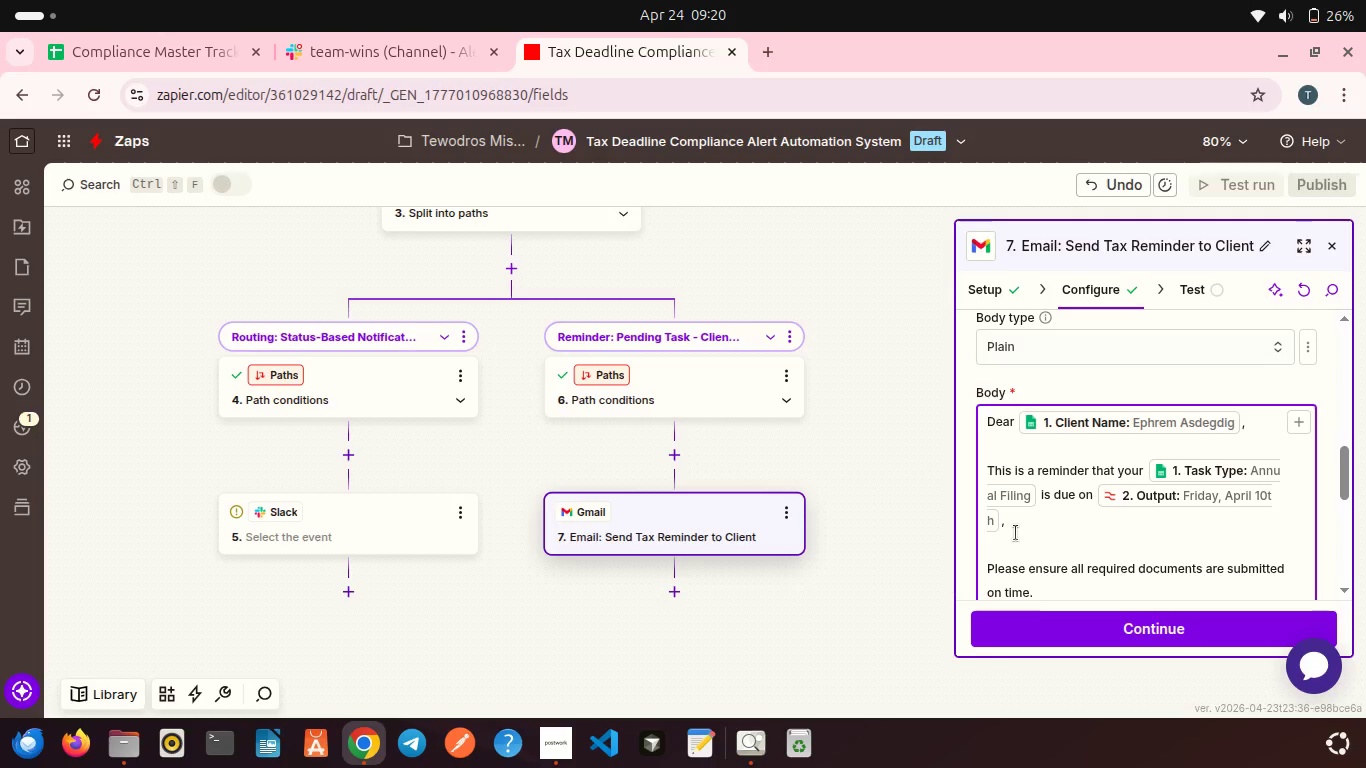 
key(Shift+Enter)
 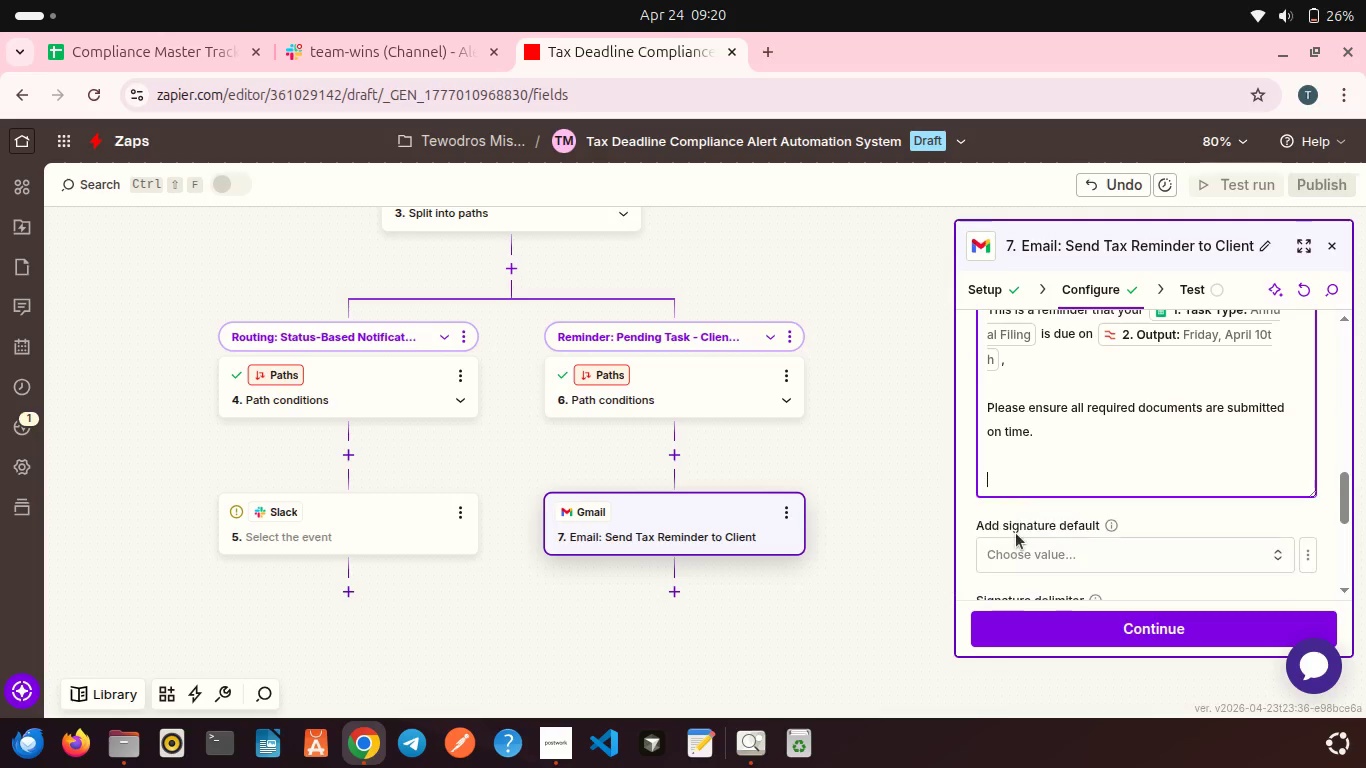 
key(Shift+Enter)
 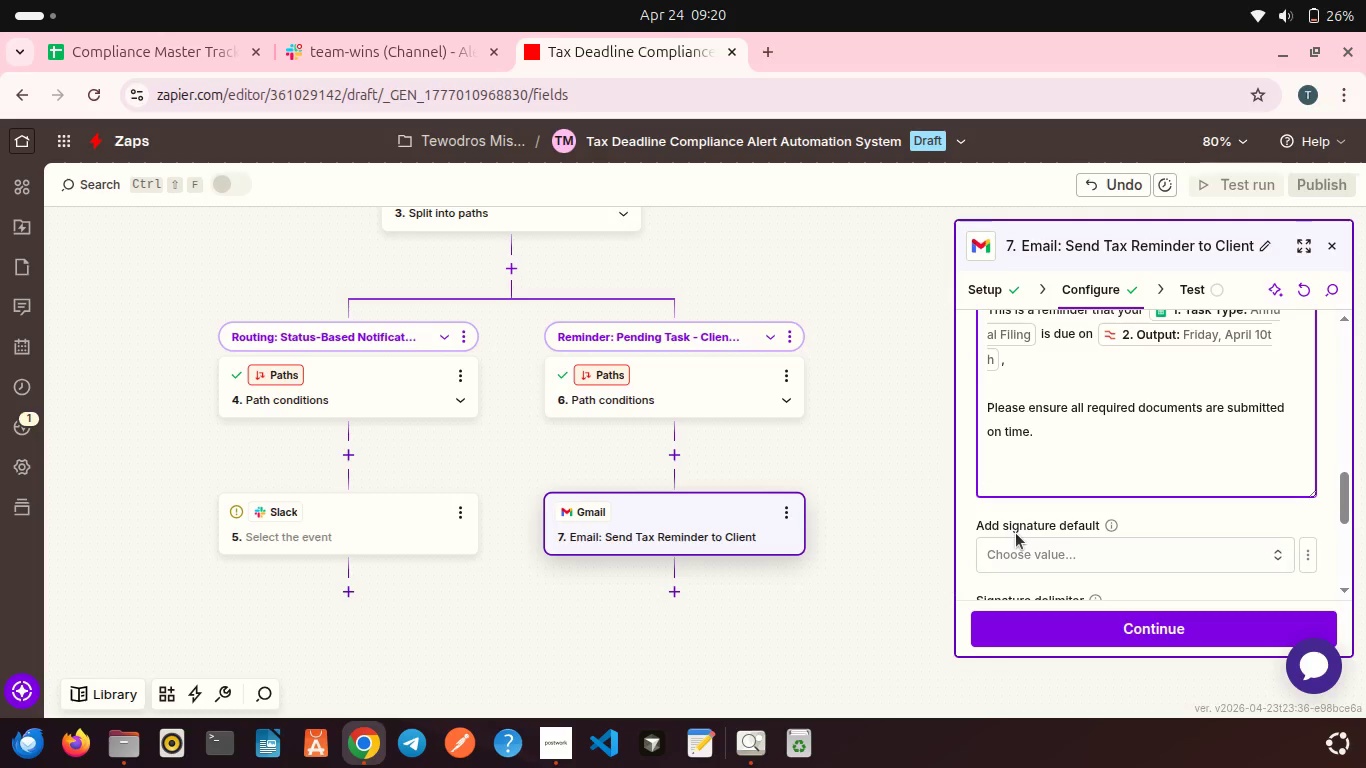 
type(Best regards,)
 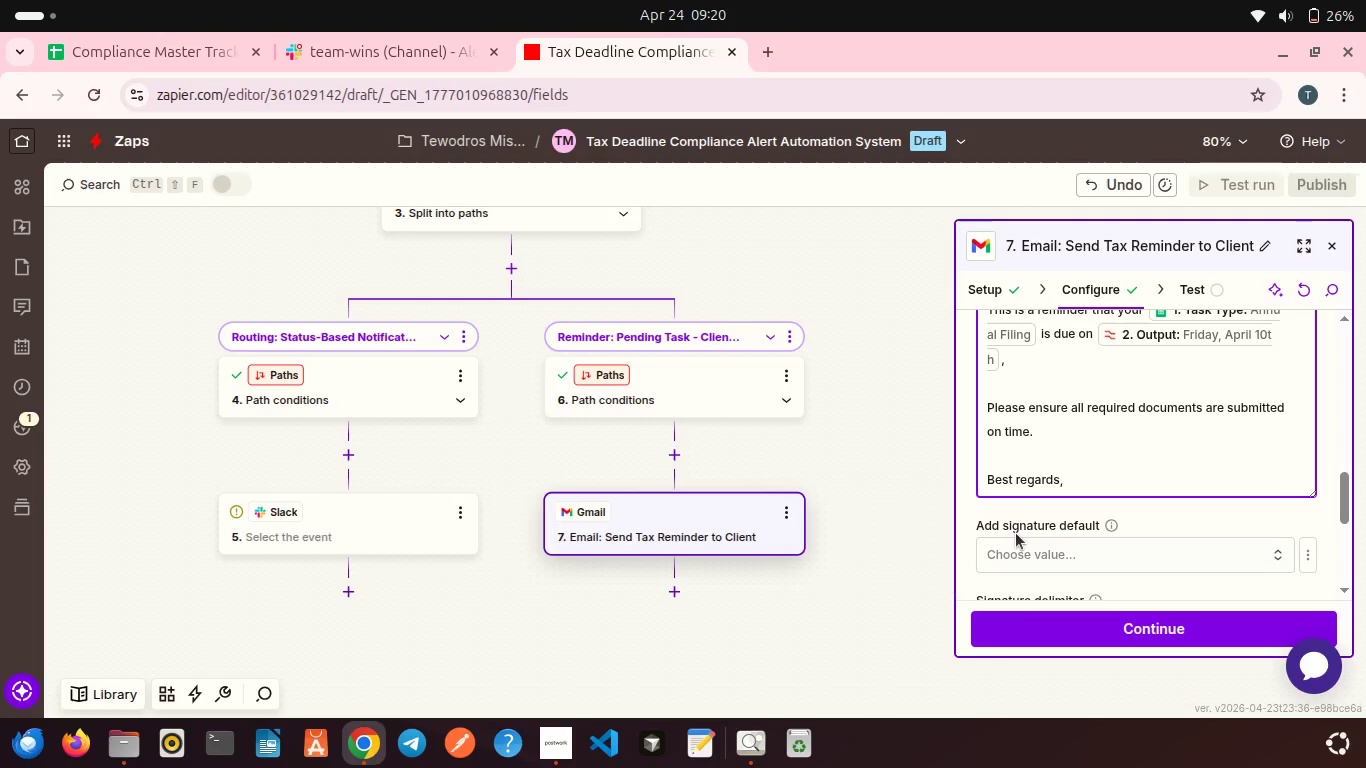 
wait(5.5)
 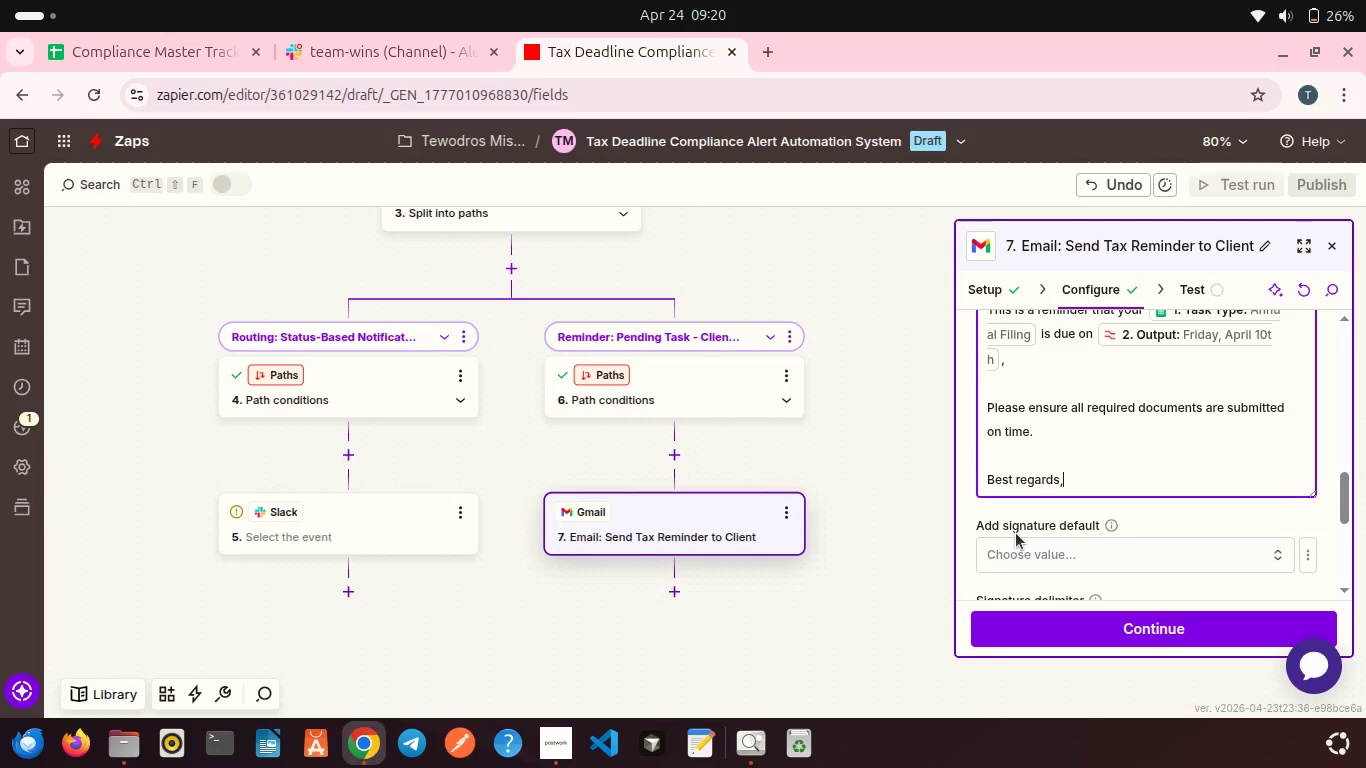 
key(Enter)
 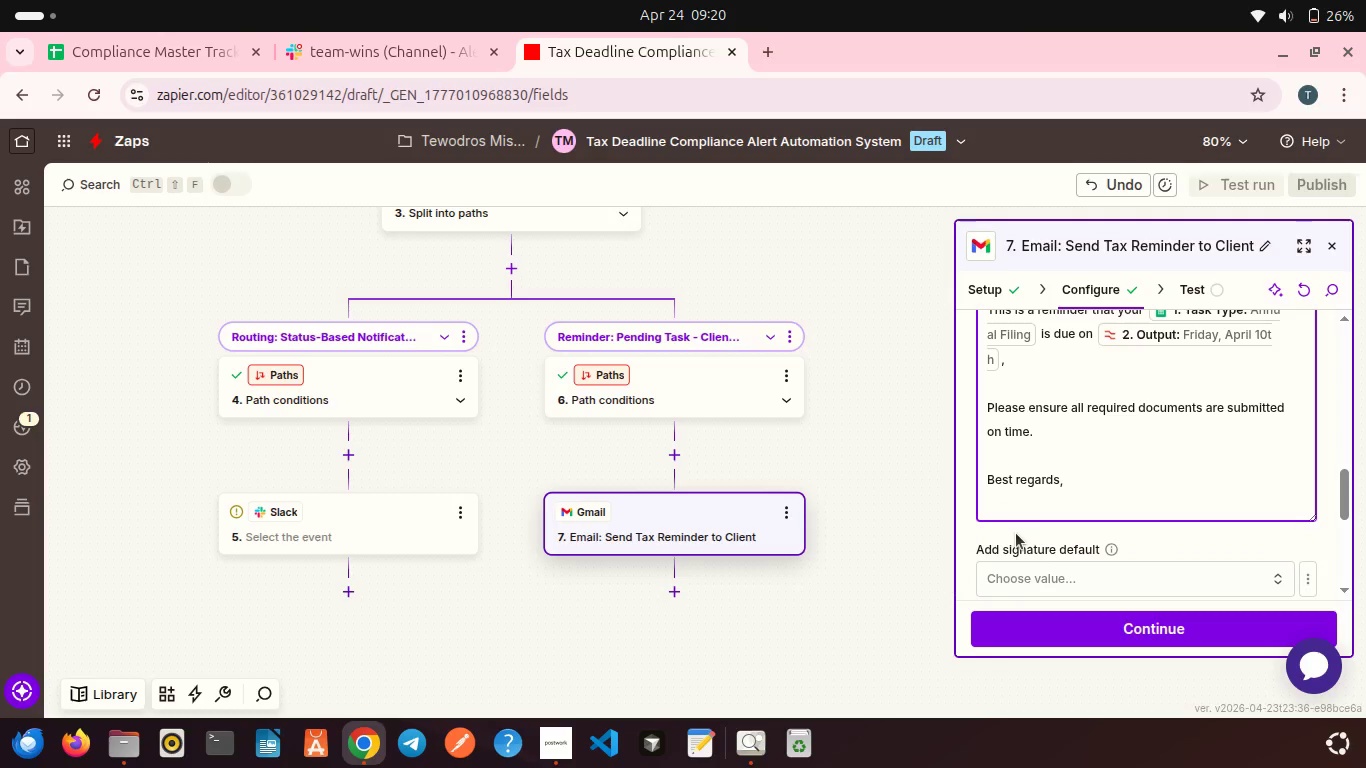 
type(Ironwood Financial Partners)
 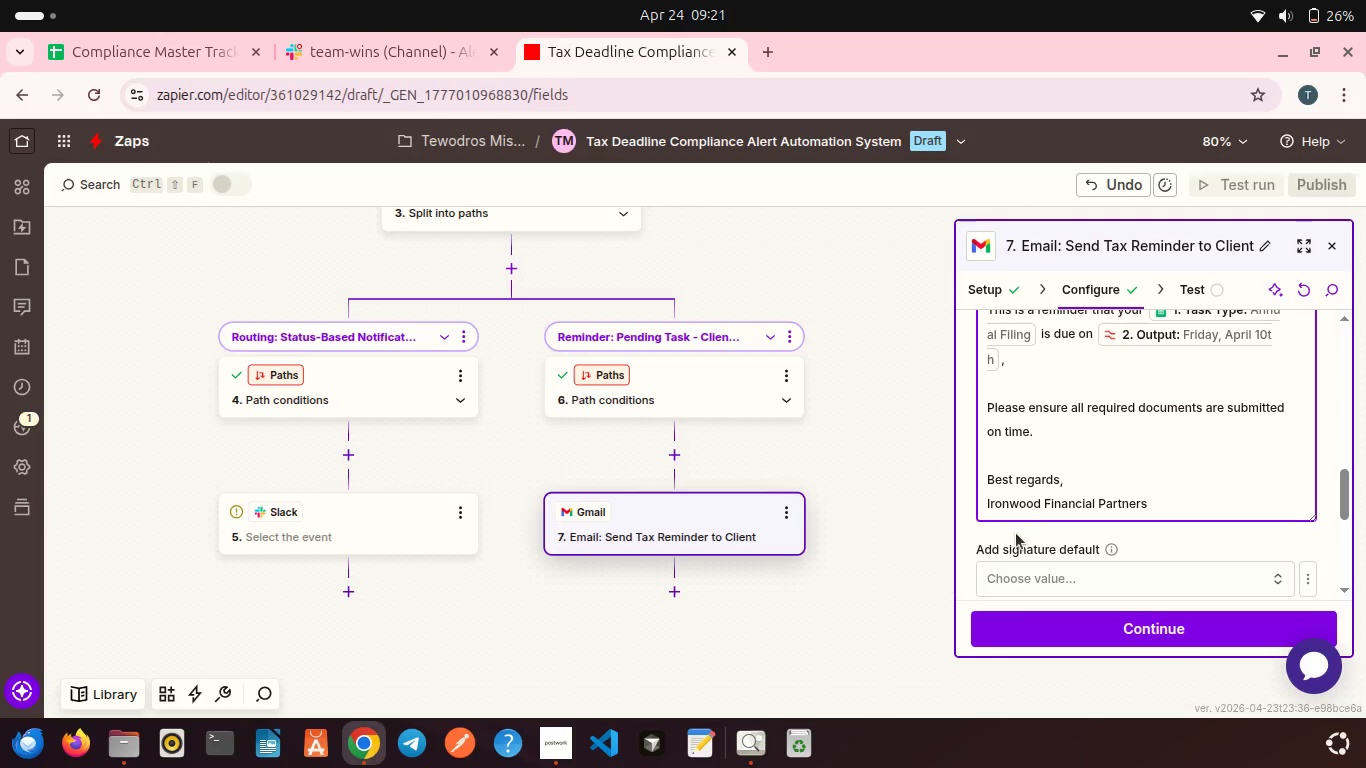 
wait(8.35)
 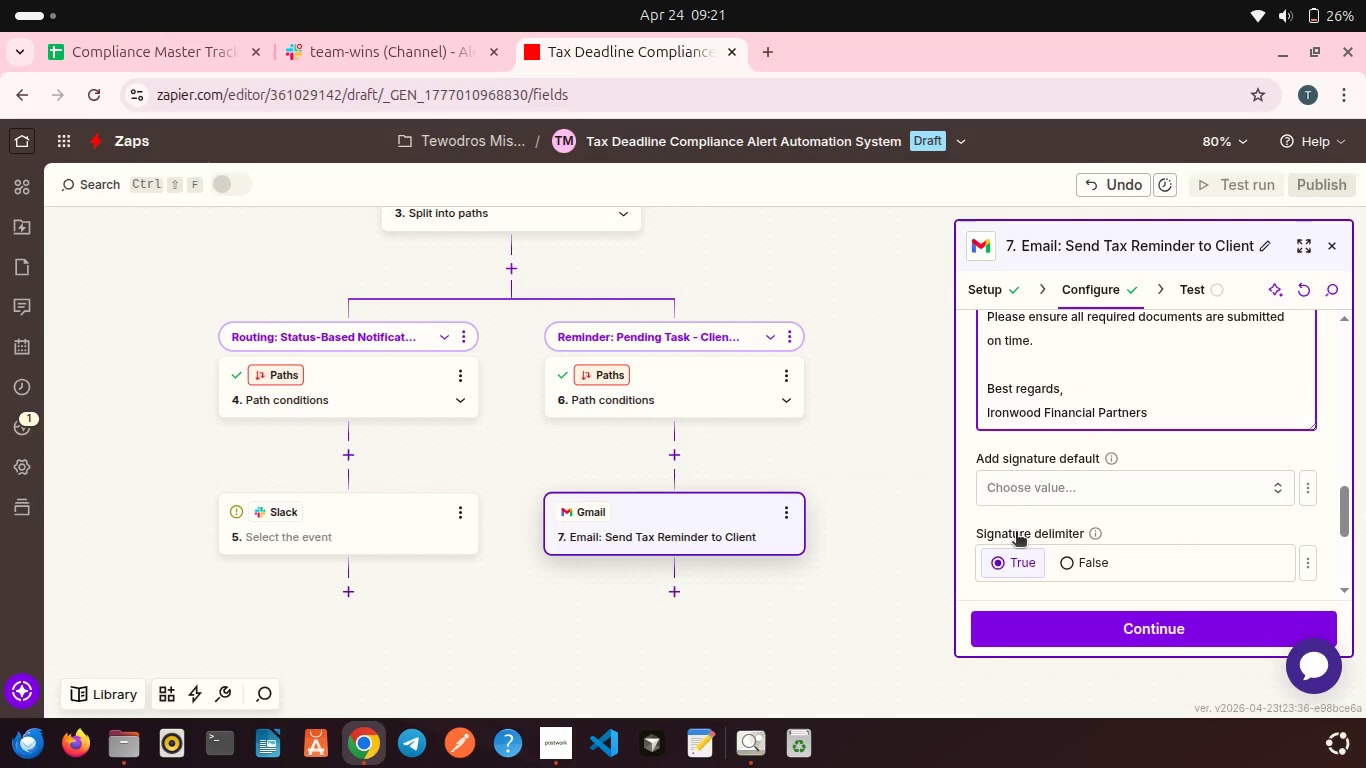 
scroll: coordinate [1036, 501], scroll_direction: down, amount: 3.0
 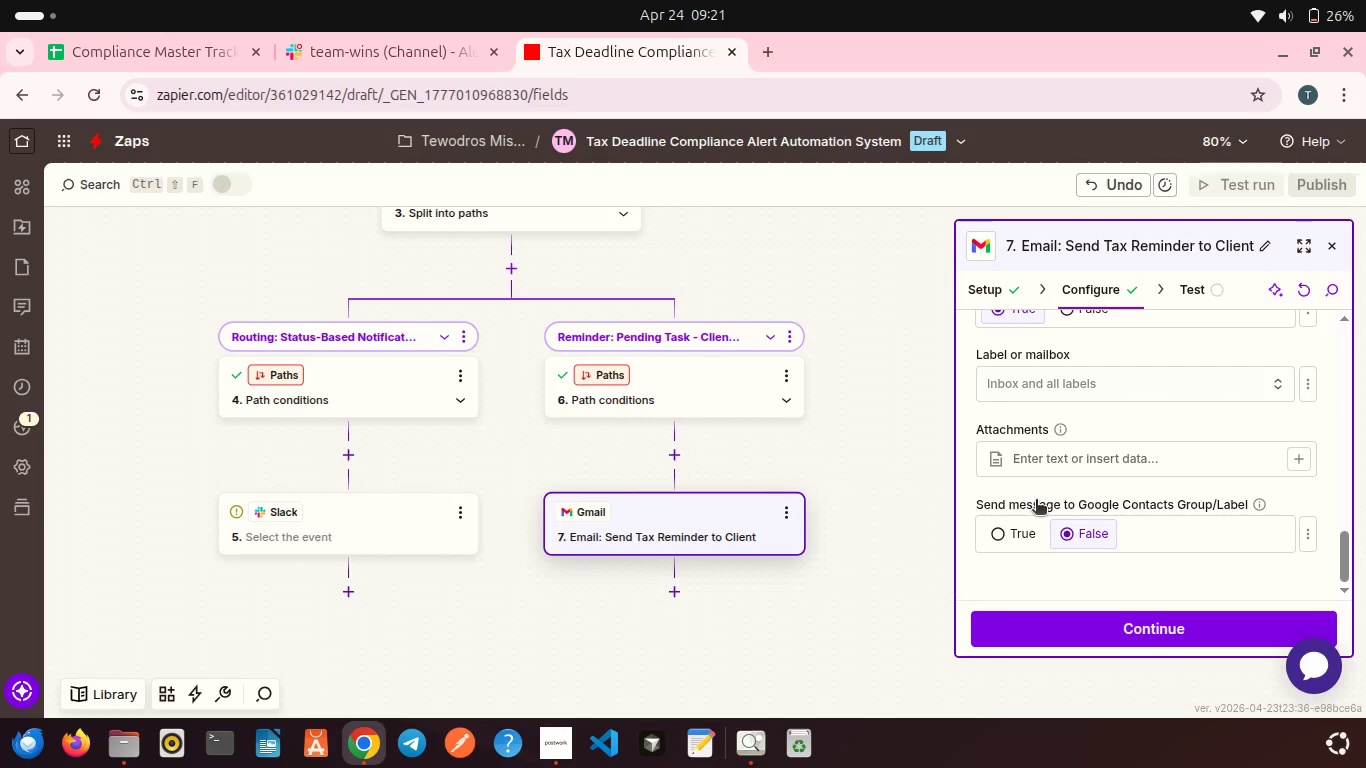 
scroll: coordinate [1036, 501], scroll_direction: up, amount: 3.0
 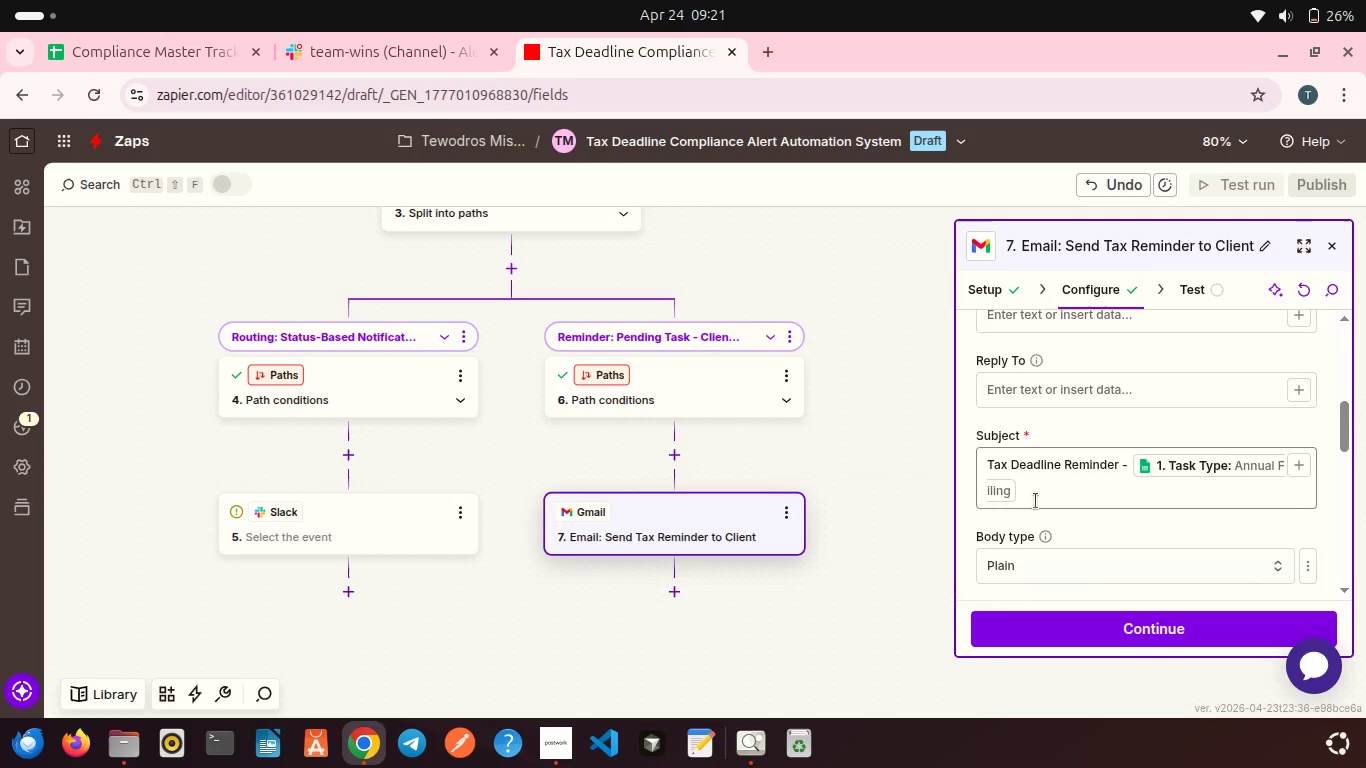 
scroll: coordinate [1036, 501], scroll_direction: down, amount: 7.0
 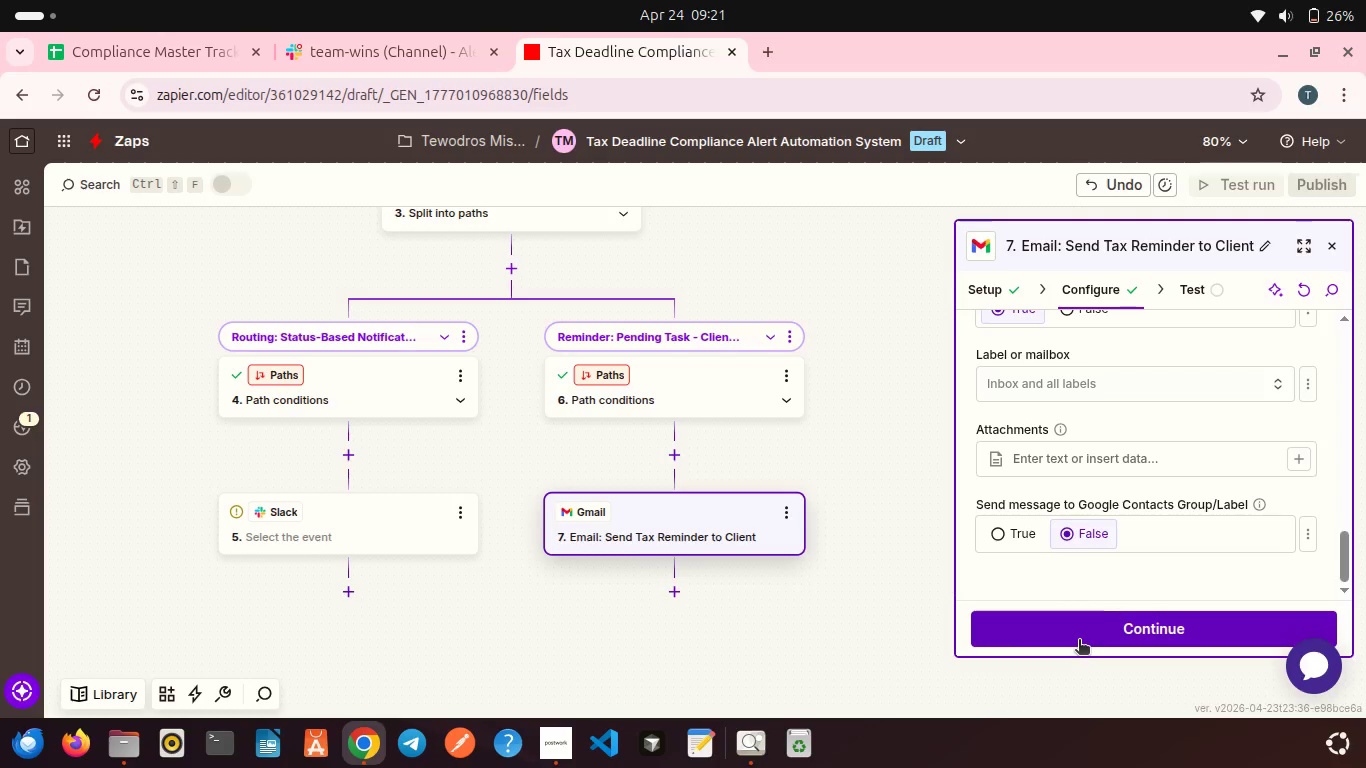 
left_click([1079, 641])
 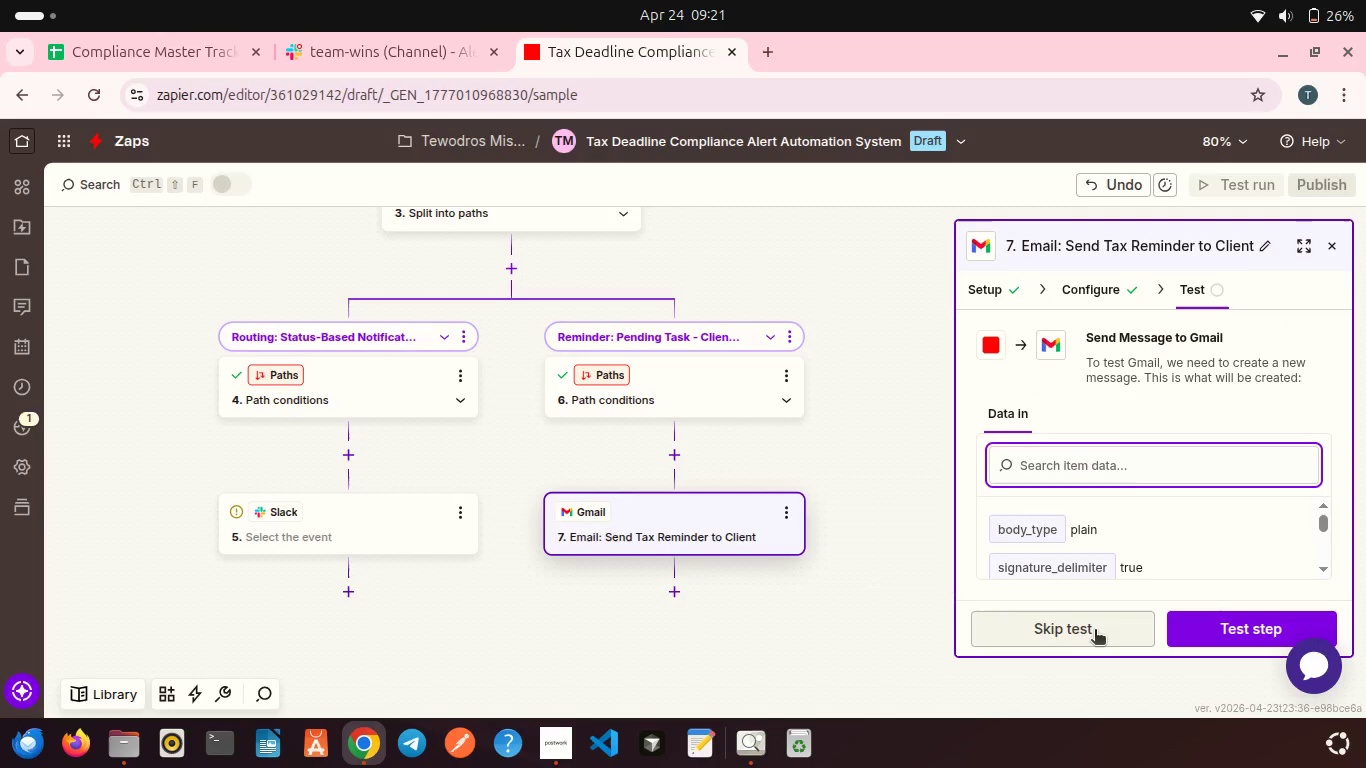 
left_click([1218, 628])
 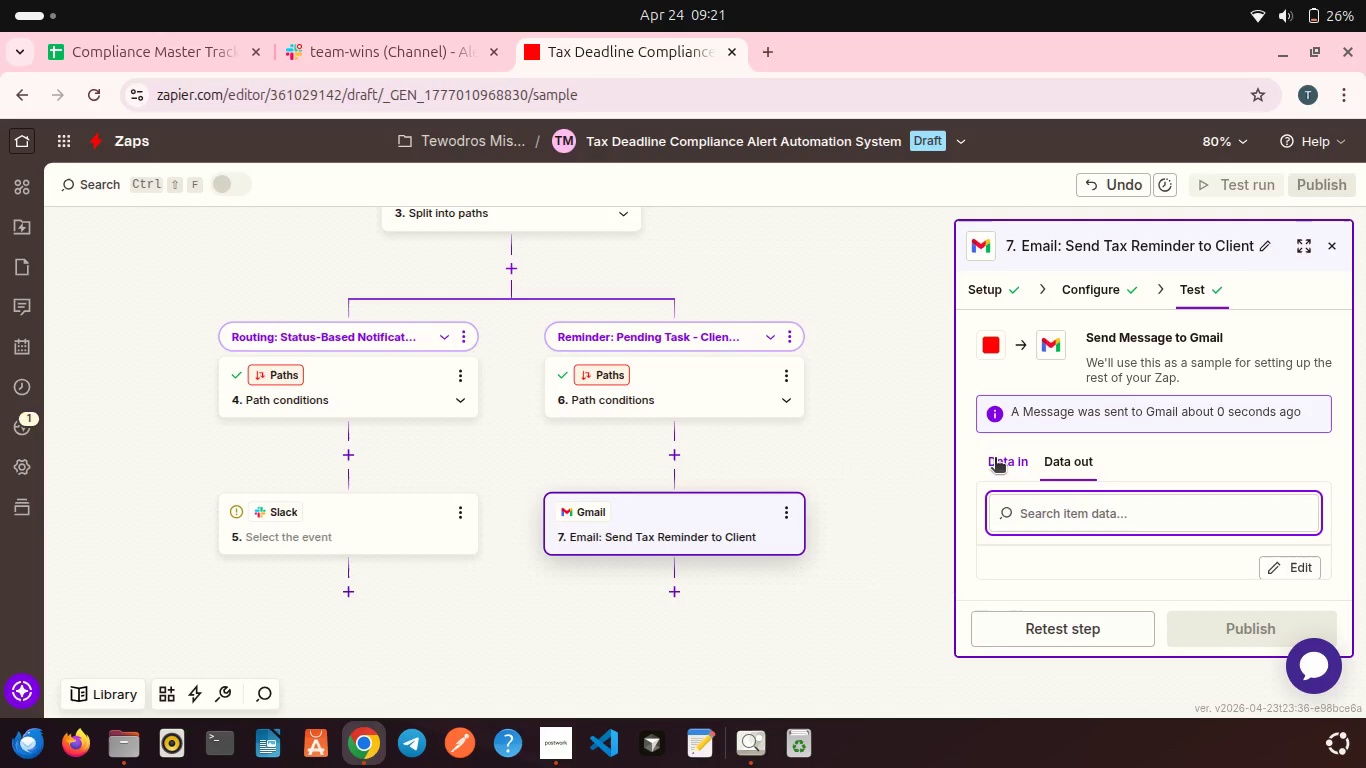 
wait(5.61)
 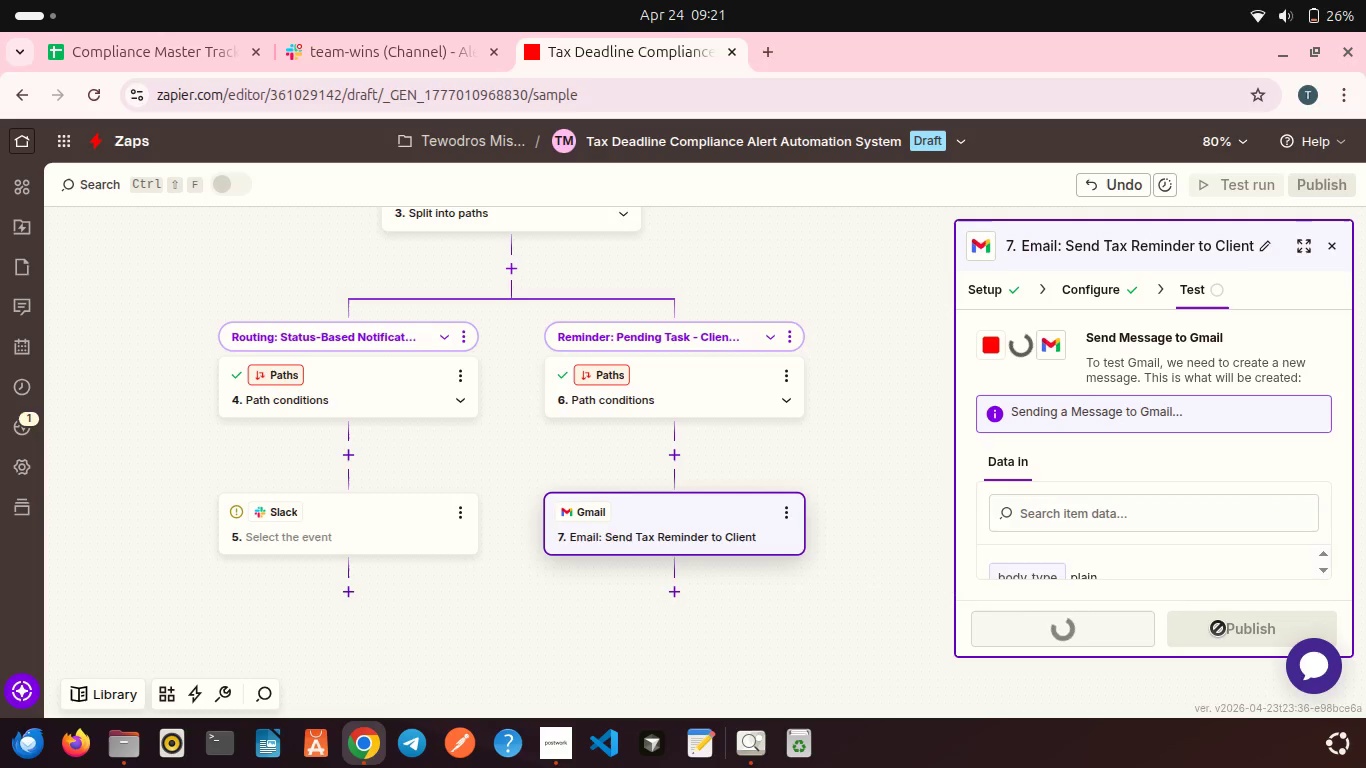 
left_click([368, 532])
 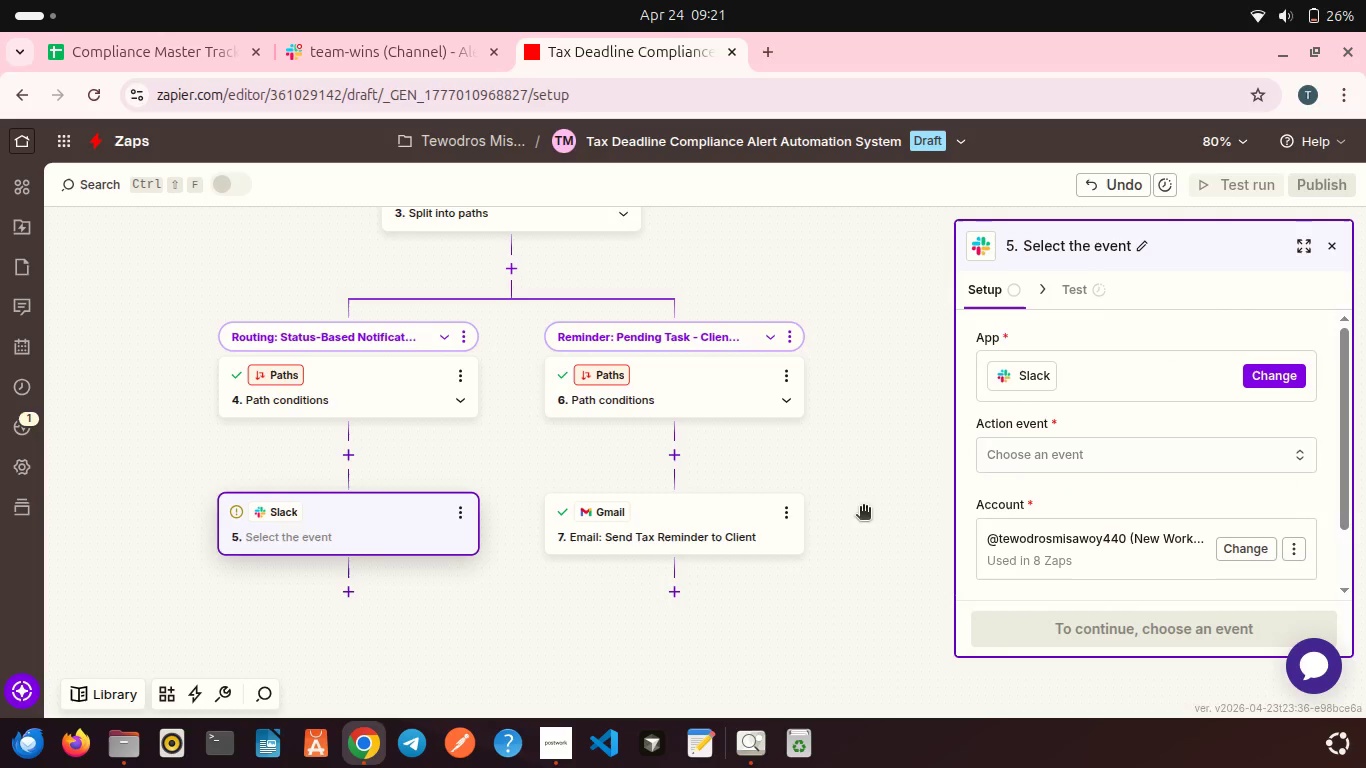 
left_click([1004, 453])
 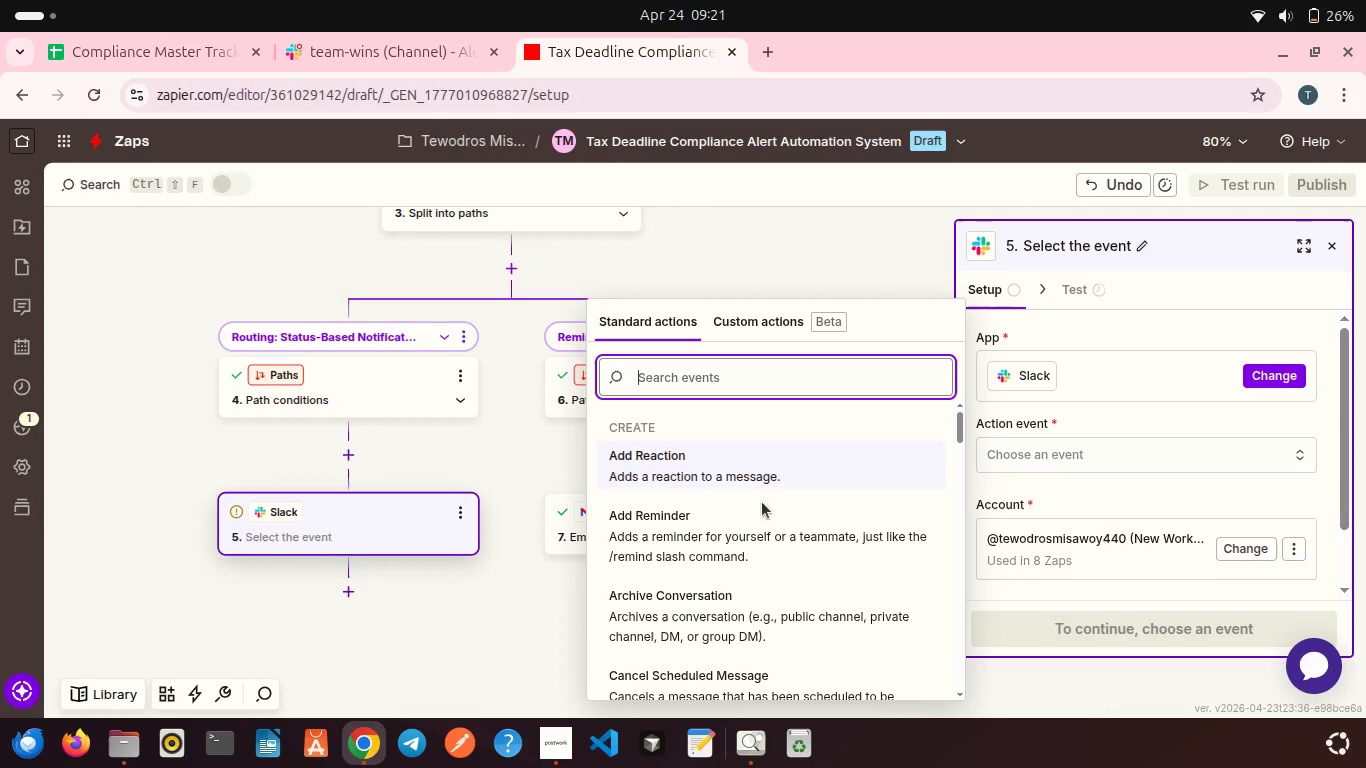 
scroll: coordinate [736, 515], scroll_direction: down, amount: 5.0
 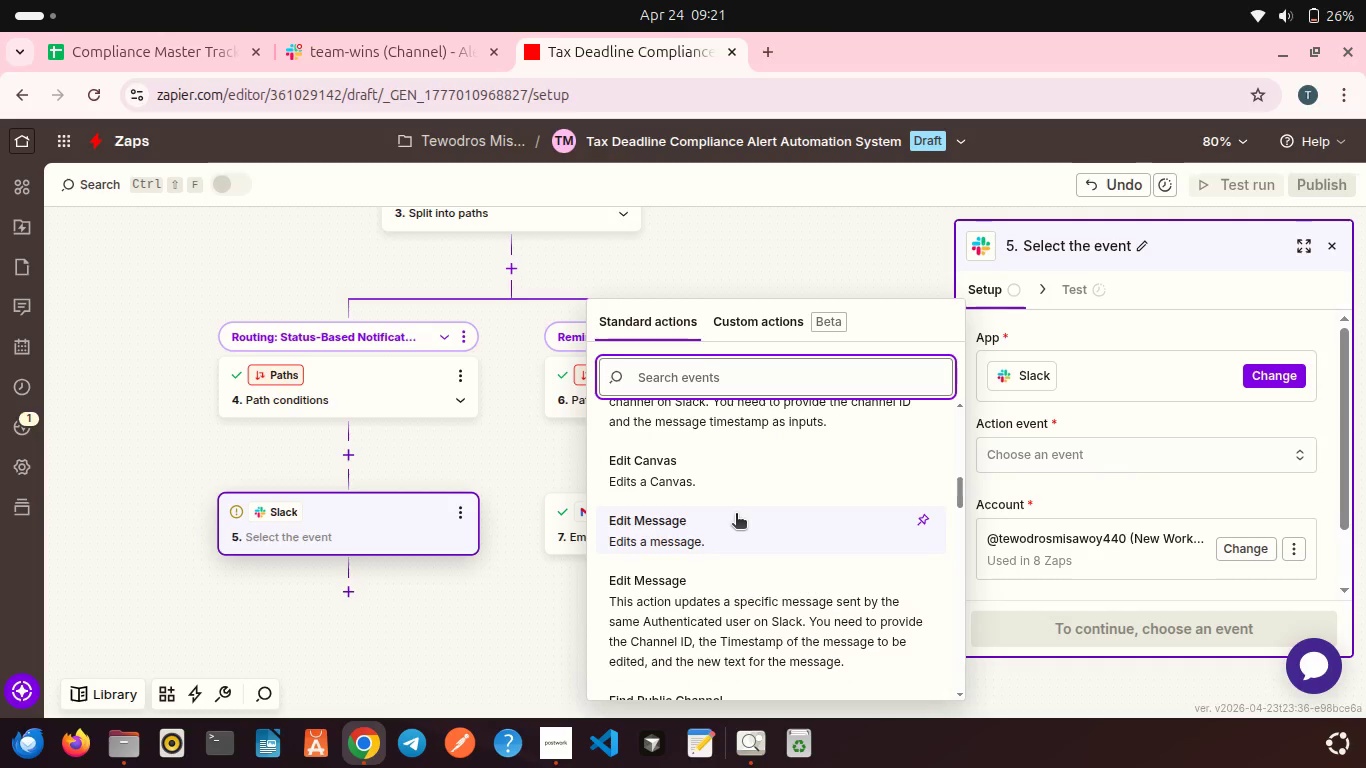 
scroll: coordinate [736, 515], scroll_direction: up, amount: 1.0
 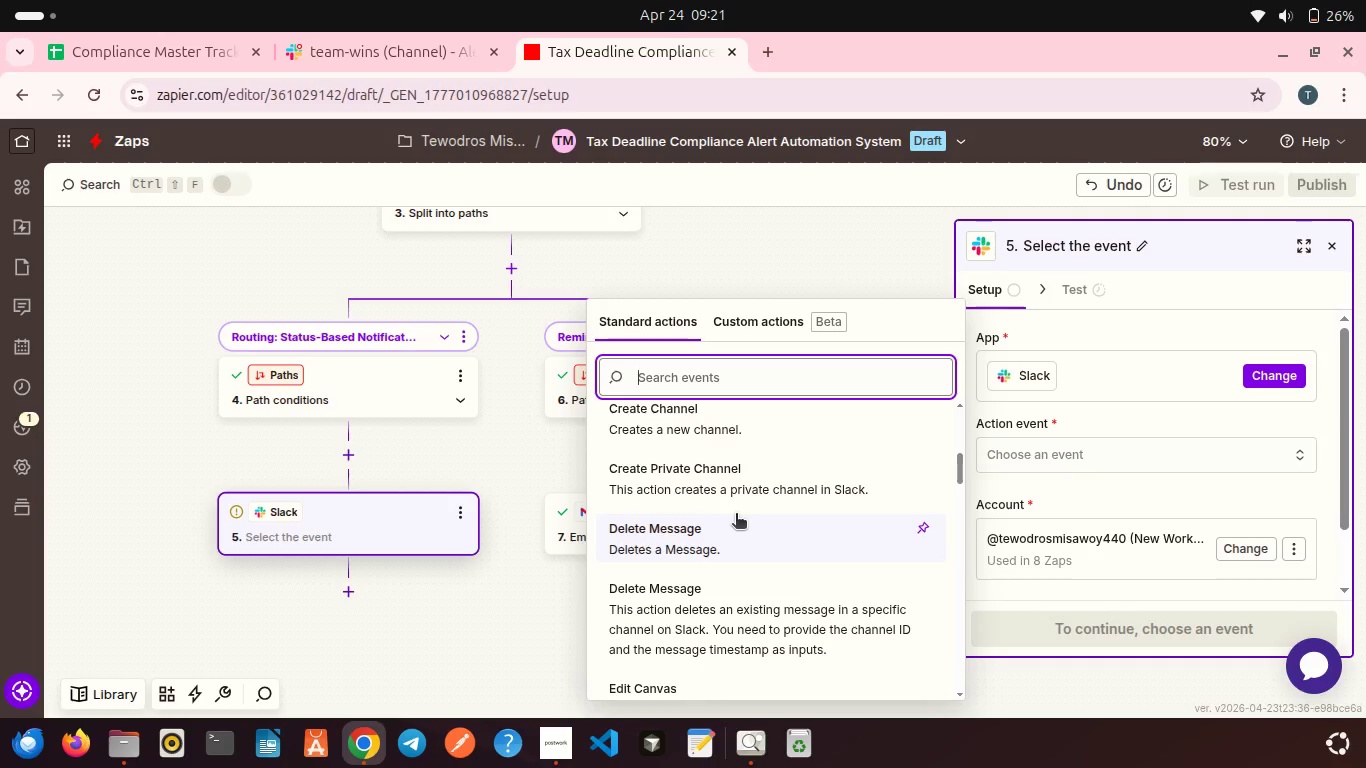 
type(se)
 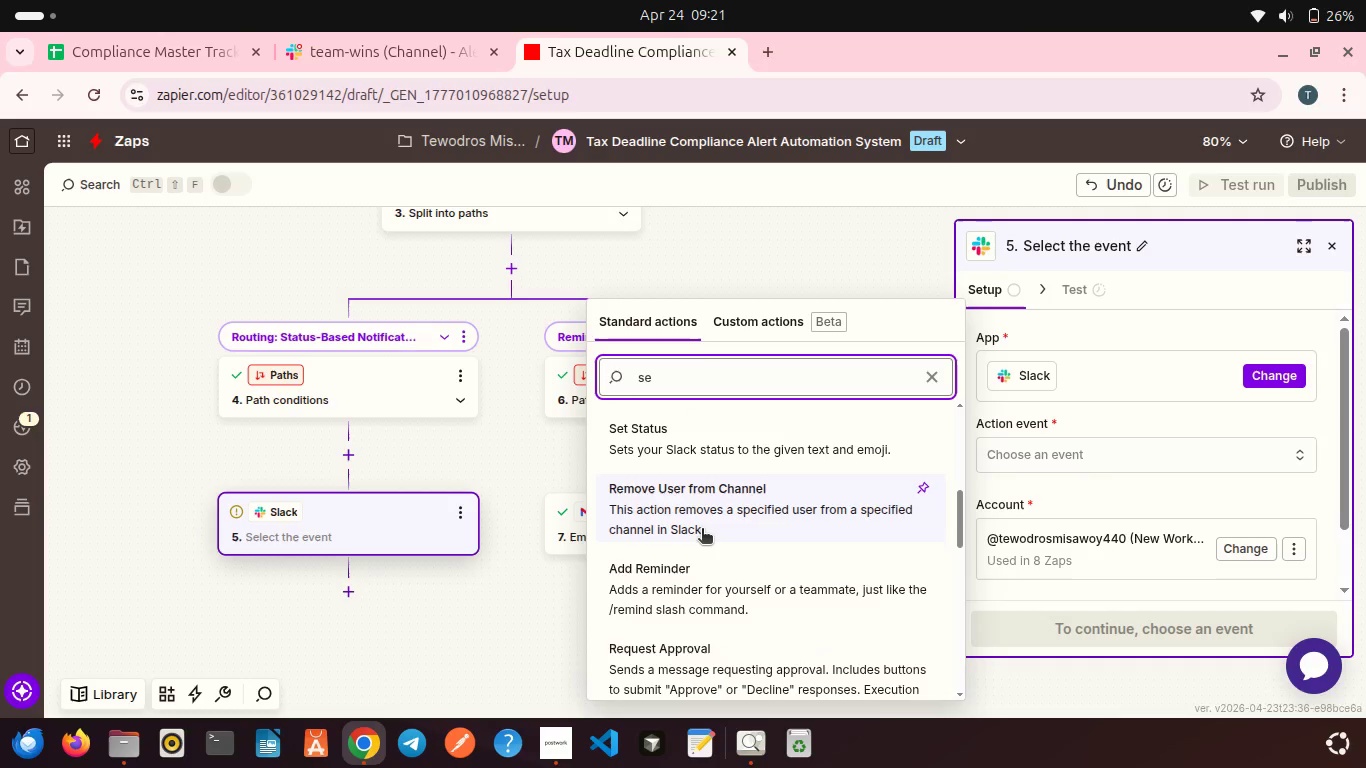 
type(nd)
 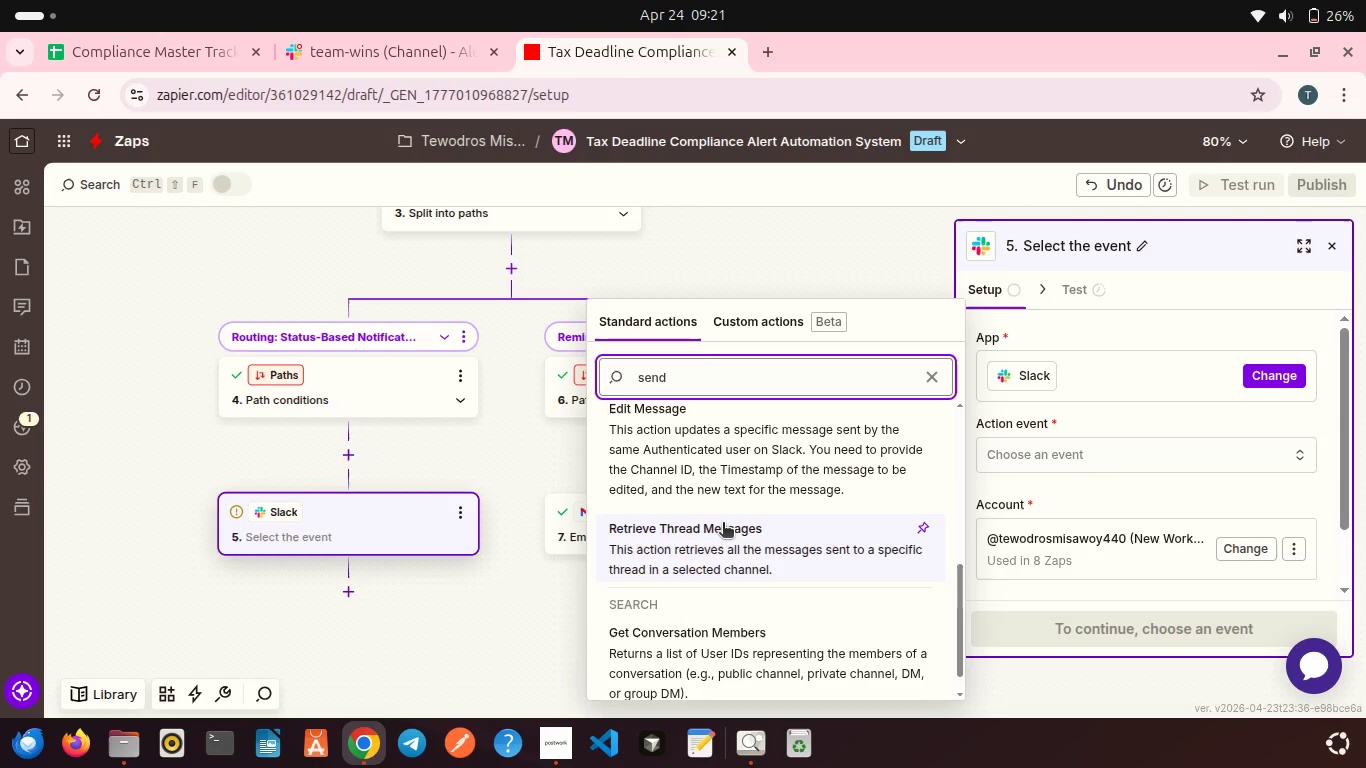 
scroll: coordinate [723, 524], scroll_direction: up, amount: 6.0
 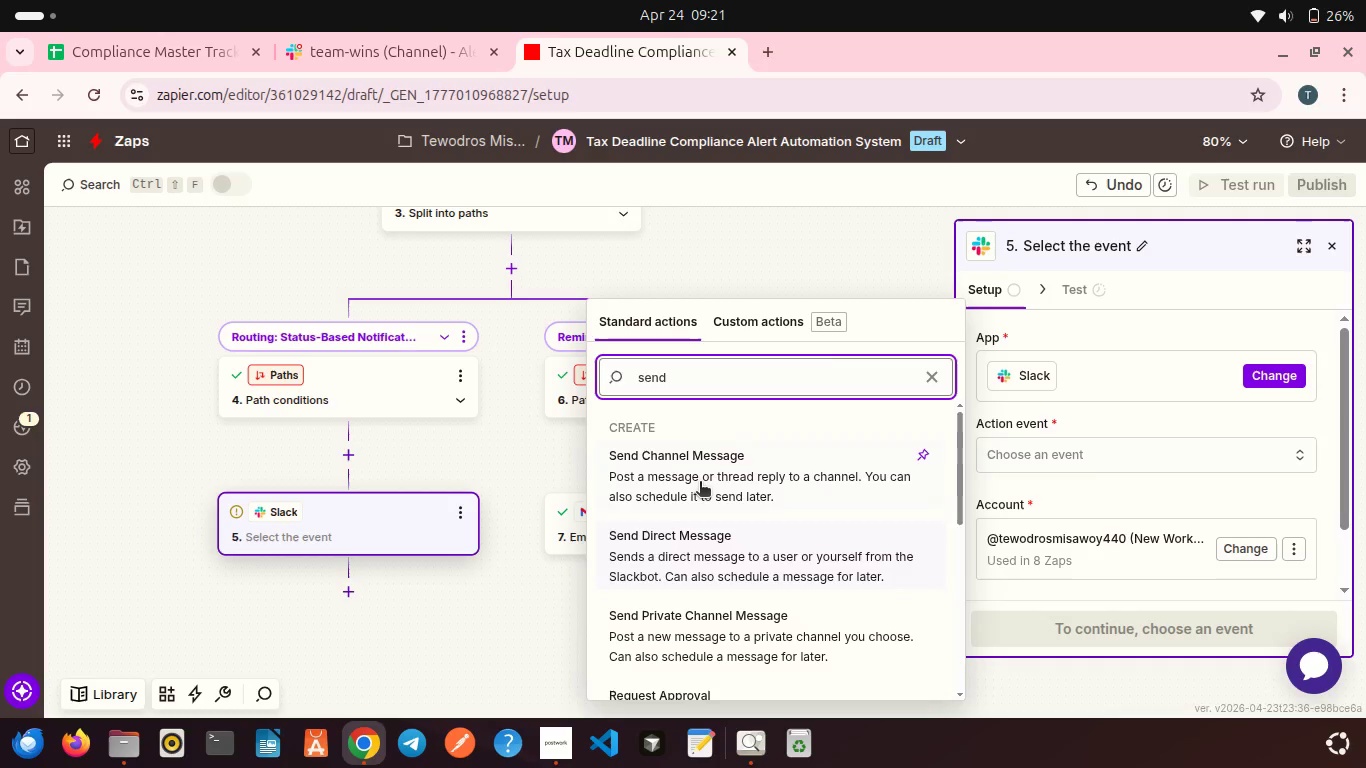 
left_click([700, 483])
 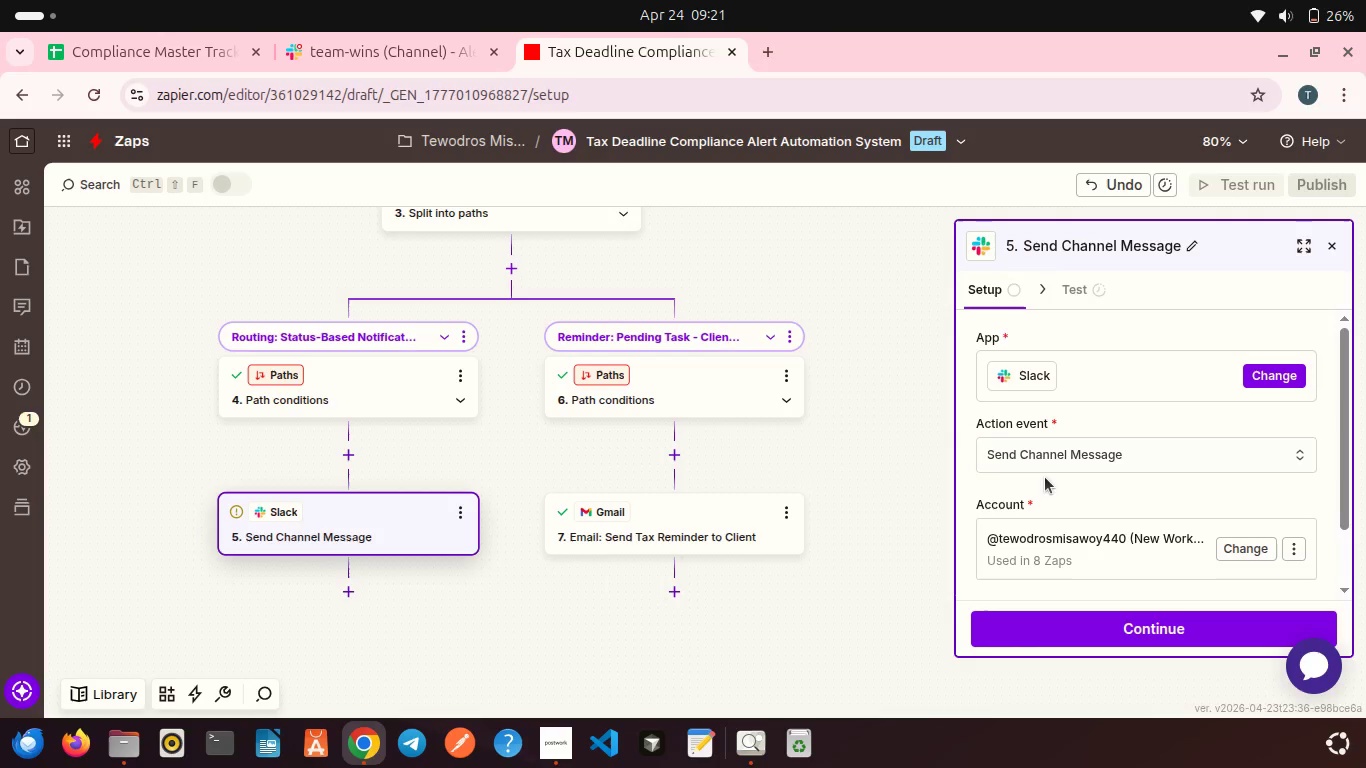 
scroll: coordinate [1045, 477], scroll_direction: down, amount: 2.0
 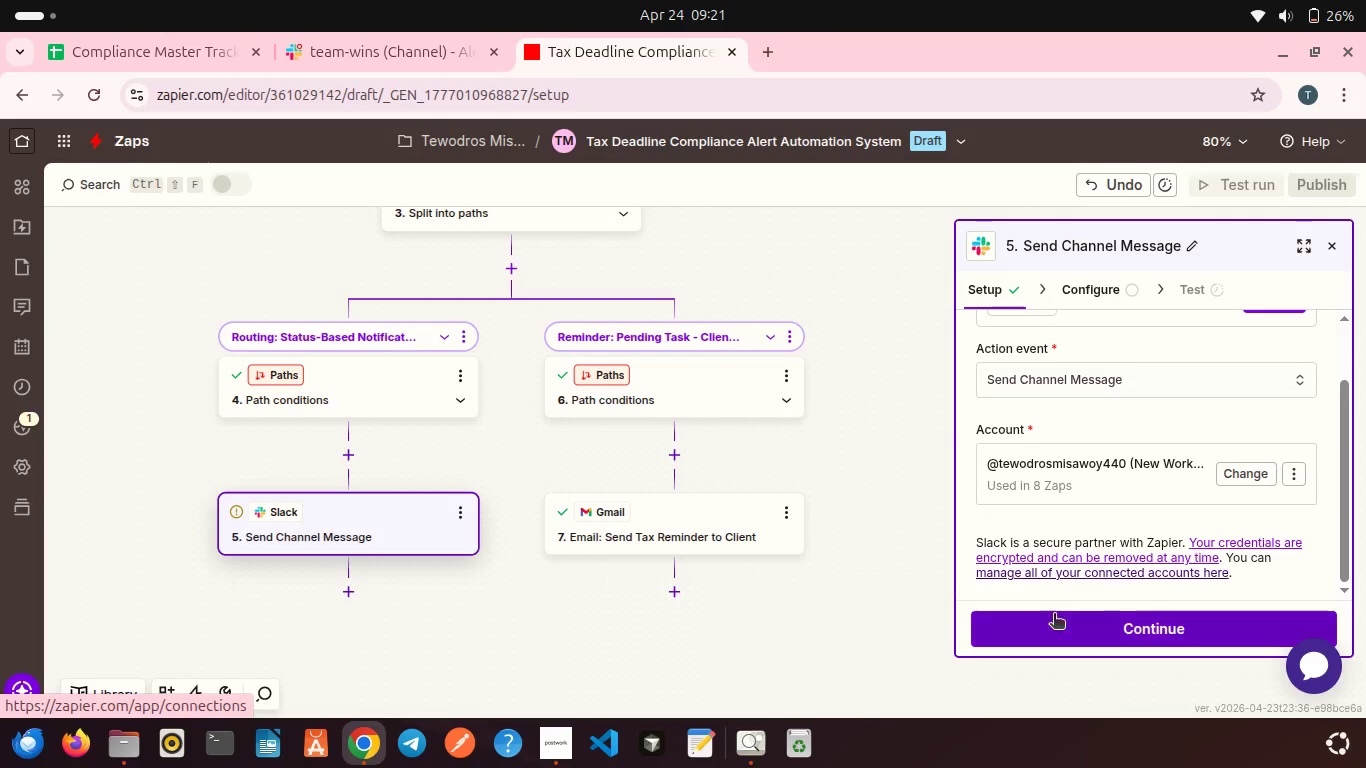 
left_click([1054, 625])
 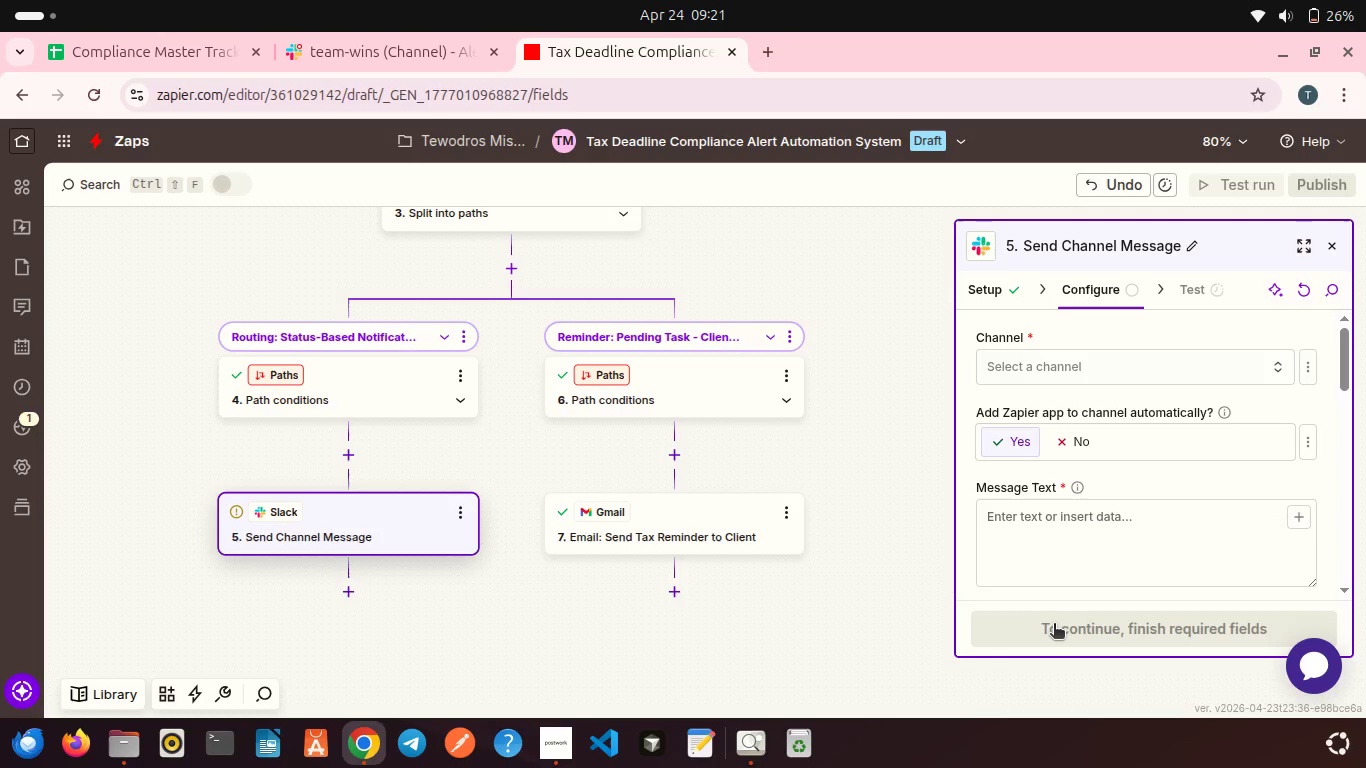 
wait(6.25)
 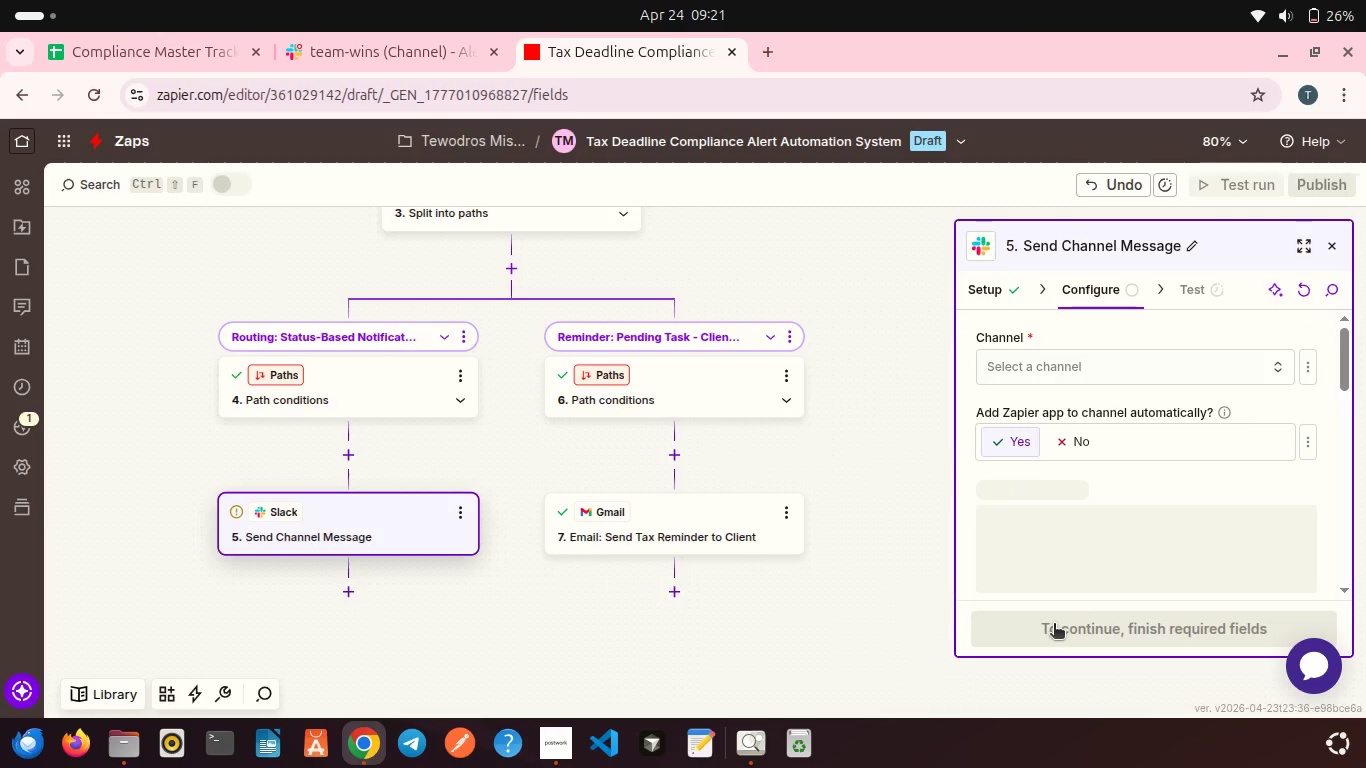 
left_click([1058, 369])
 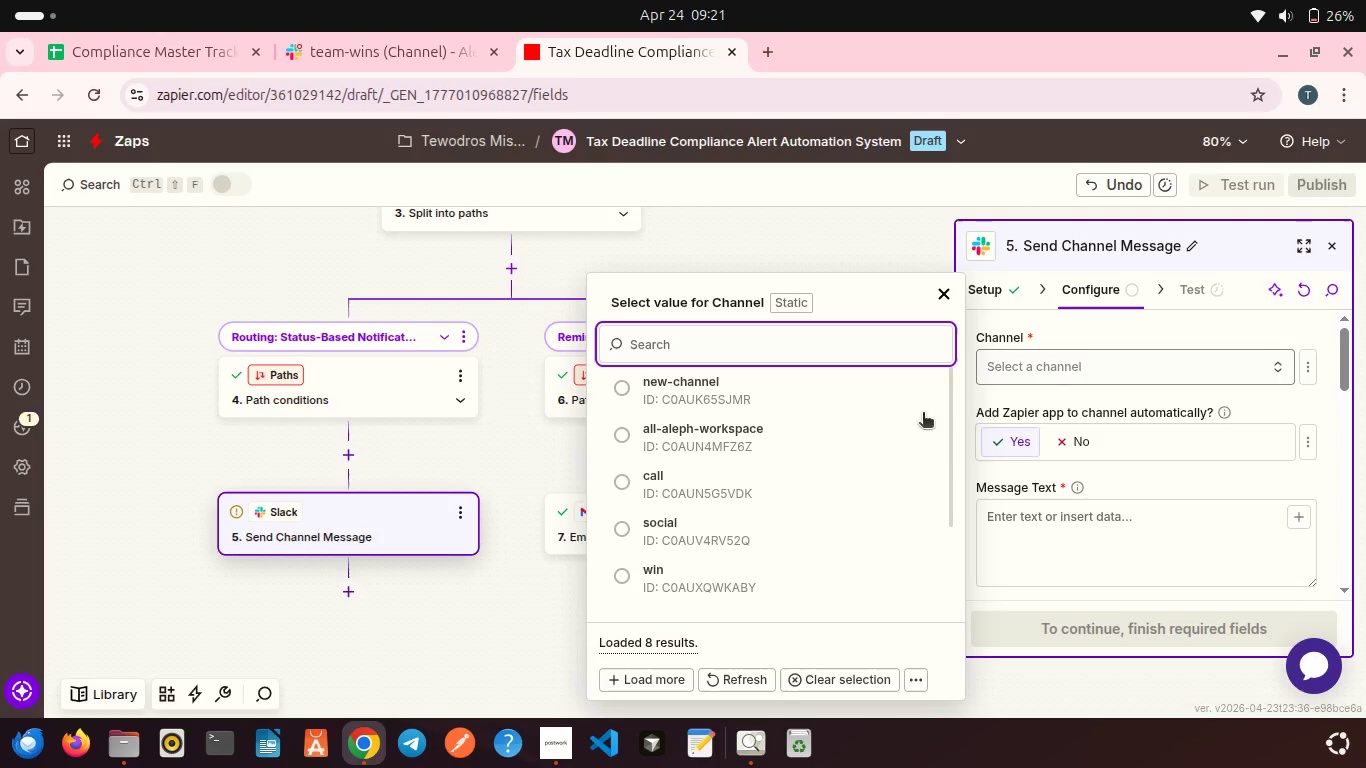 
scroll: coordinate [826, 462], scroll_direction: down, amount: 5.0
 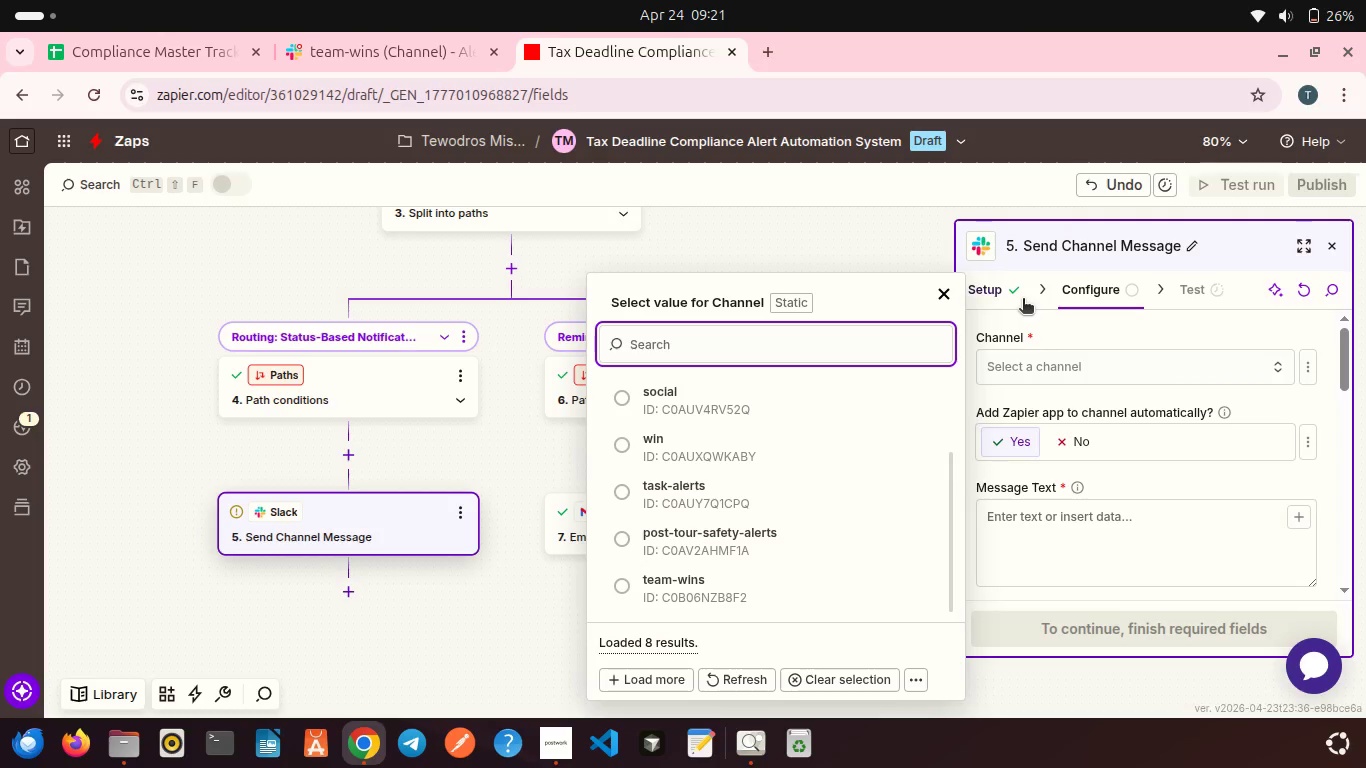 
left_click([1022, 321])
 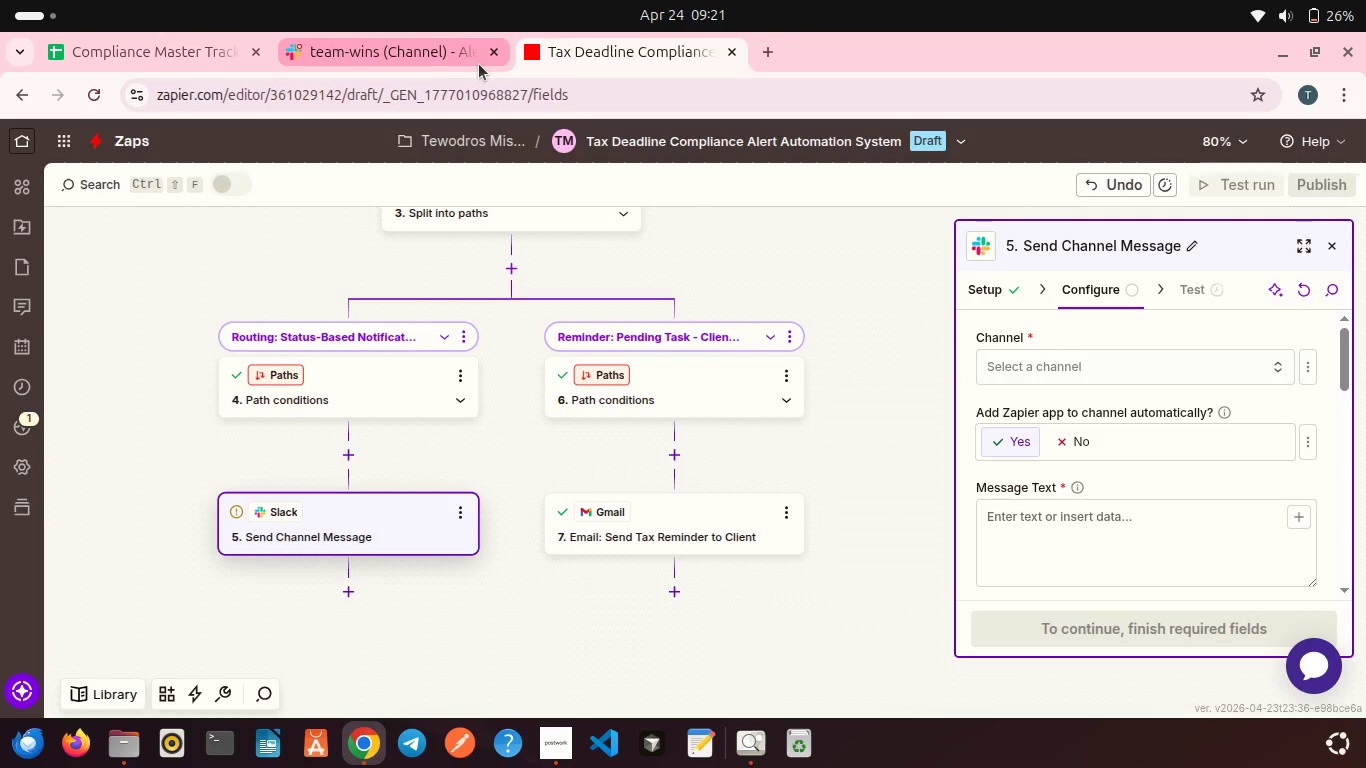 
left_click([418, 53])
 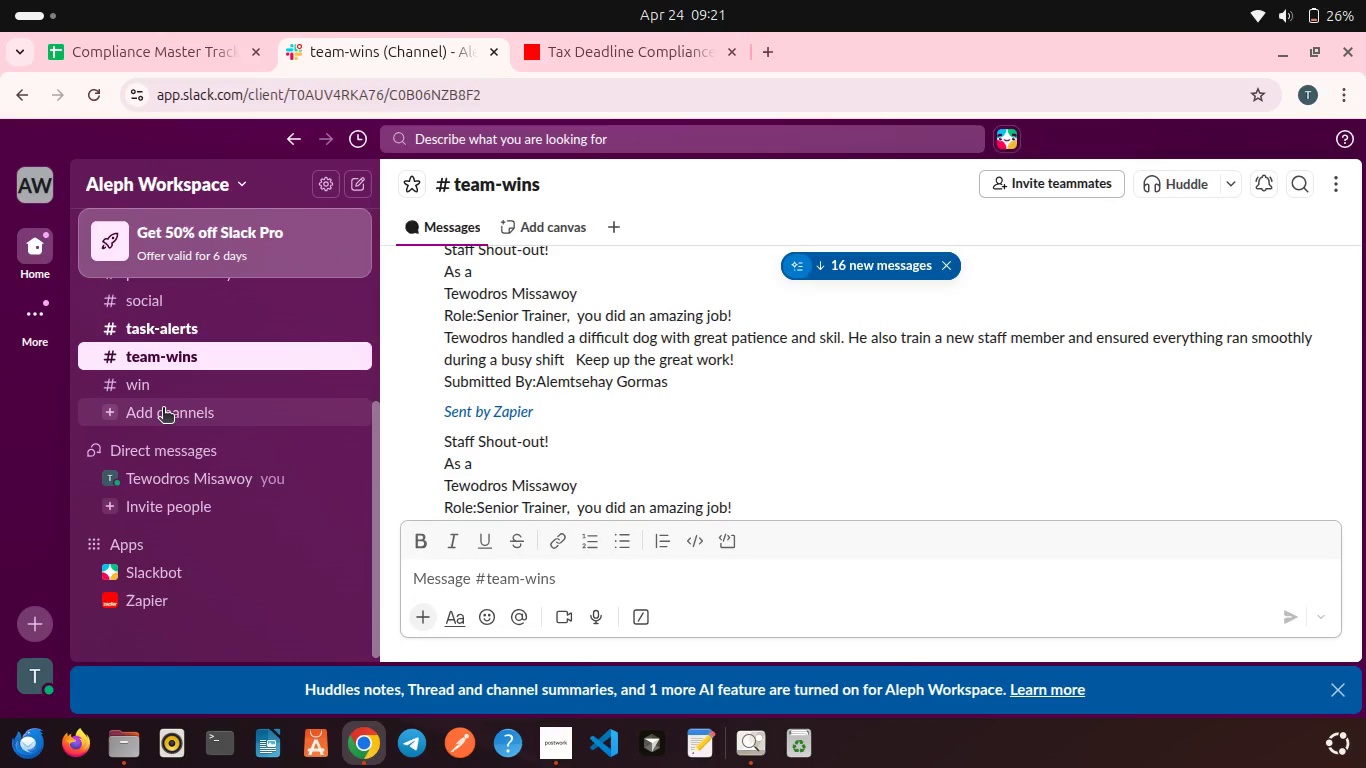 
scroll: coordinate [163, 409], scroll_direction: up, amount: 1.0
 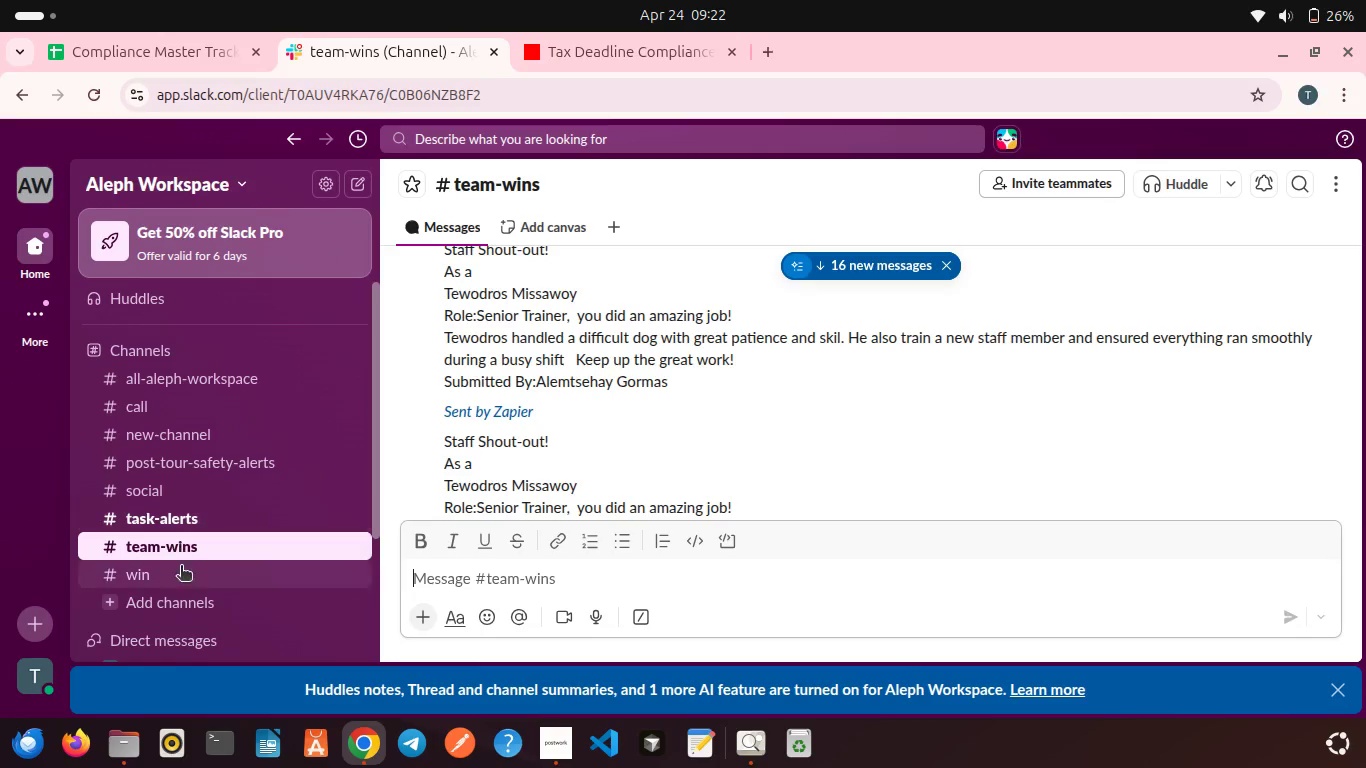 
left_click([176, 599])
 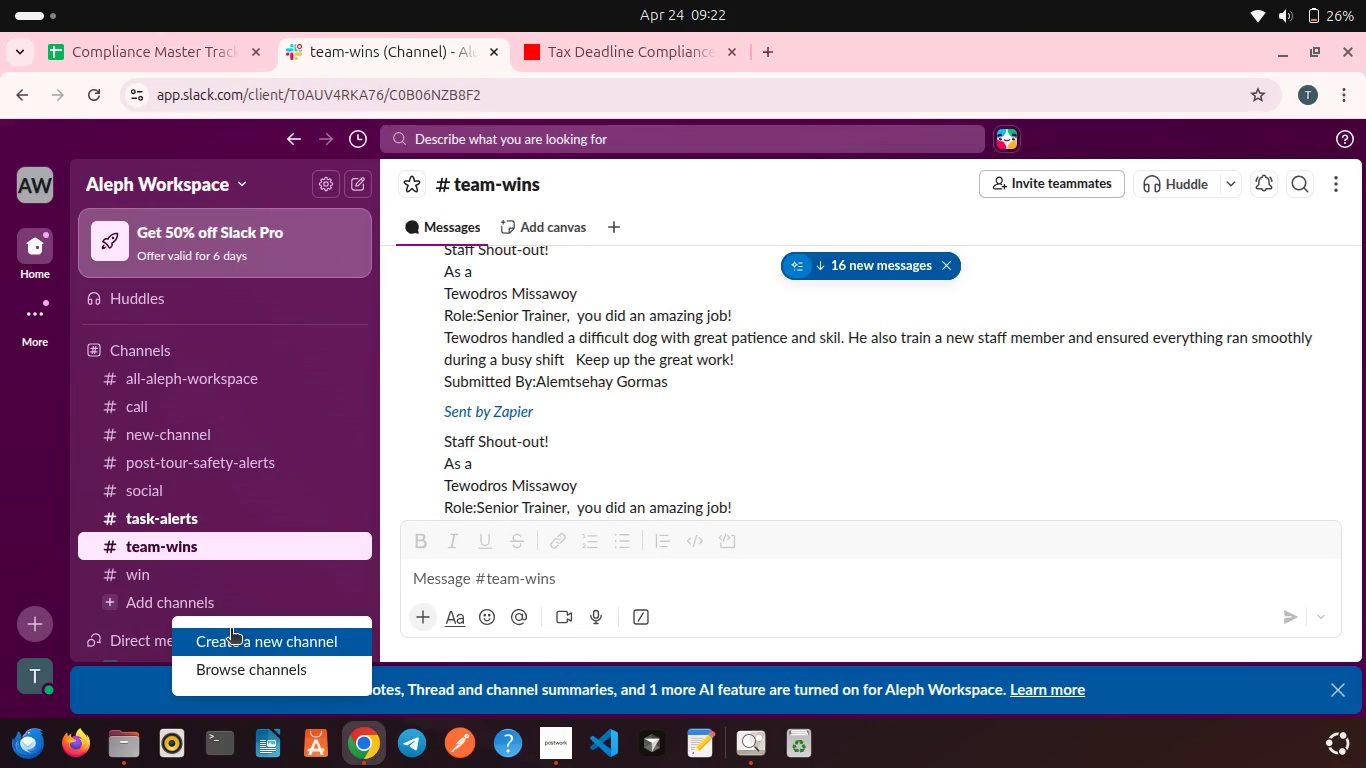 
left_click([231, 630])
 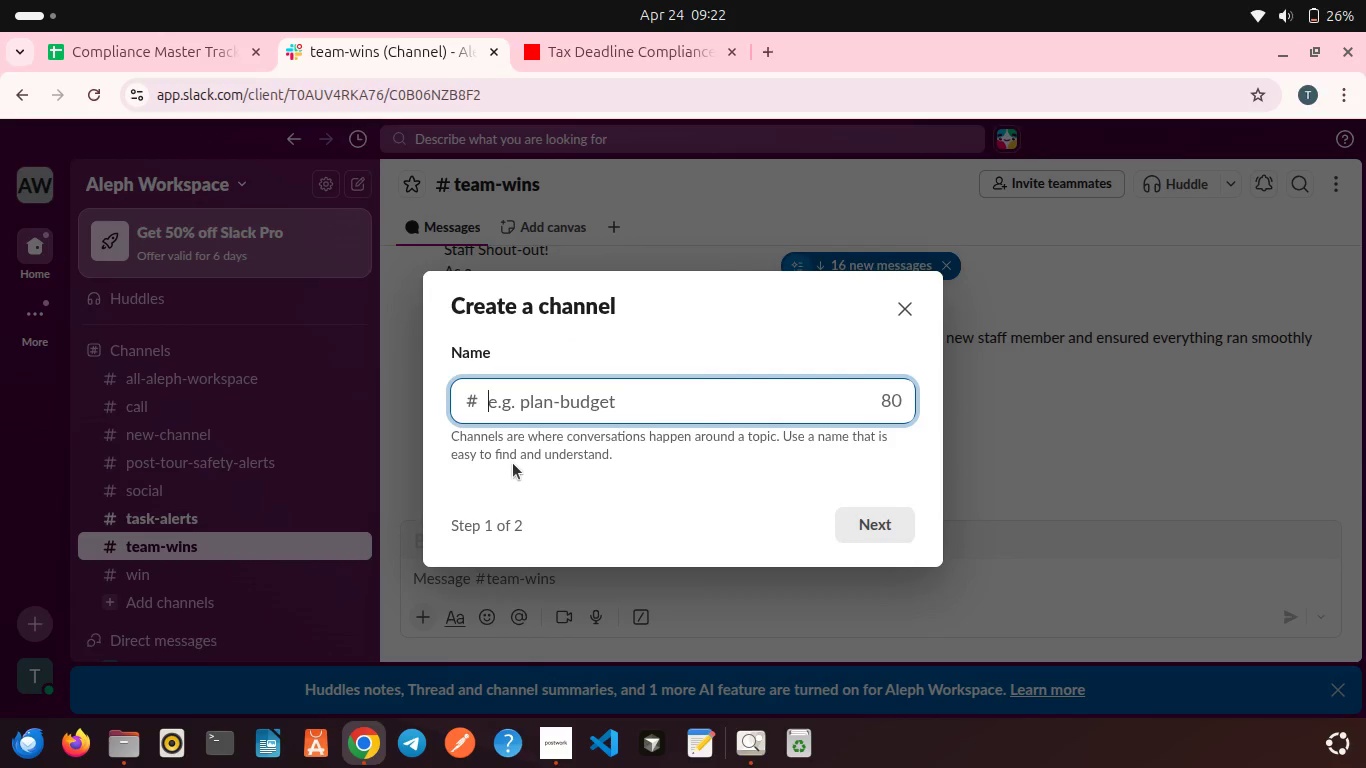 
type(task-alerts-reminder)
 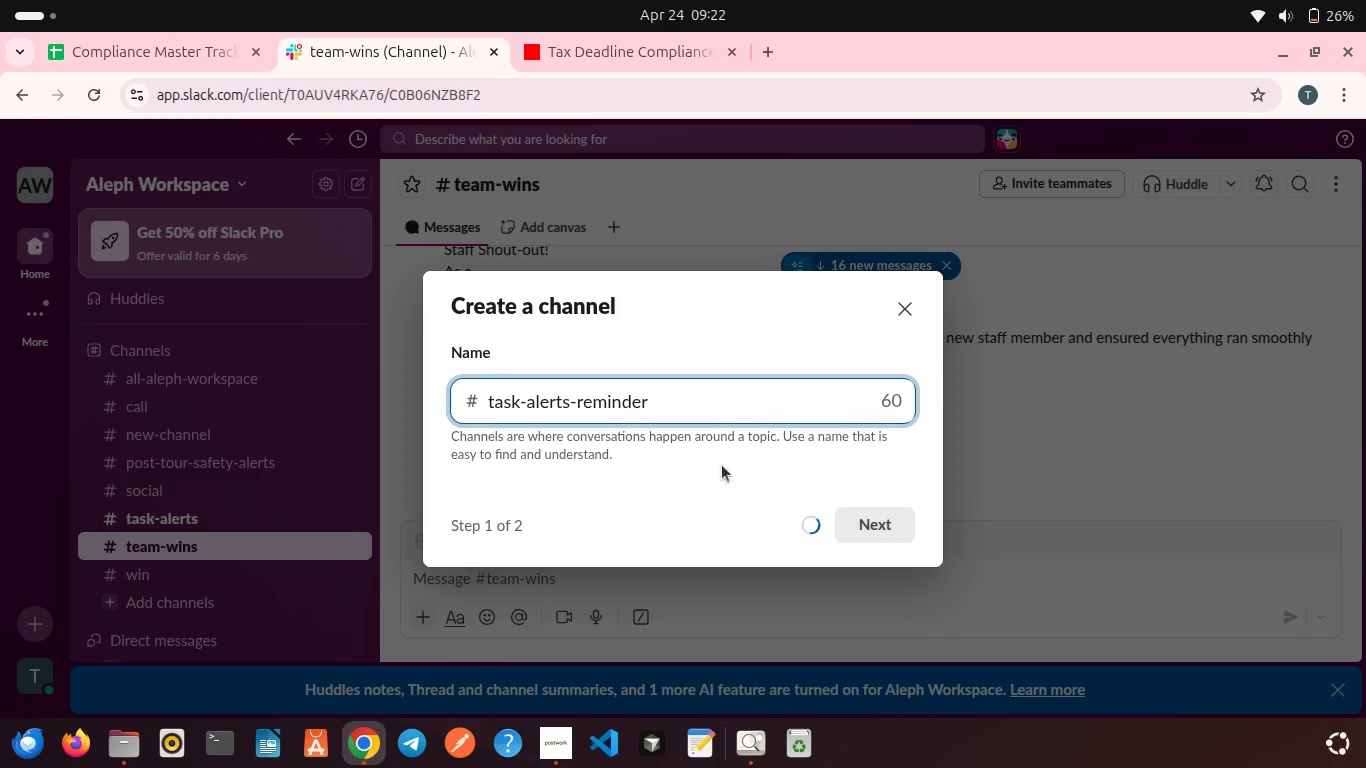 
left_click([875, 528])
 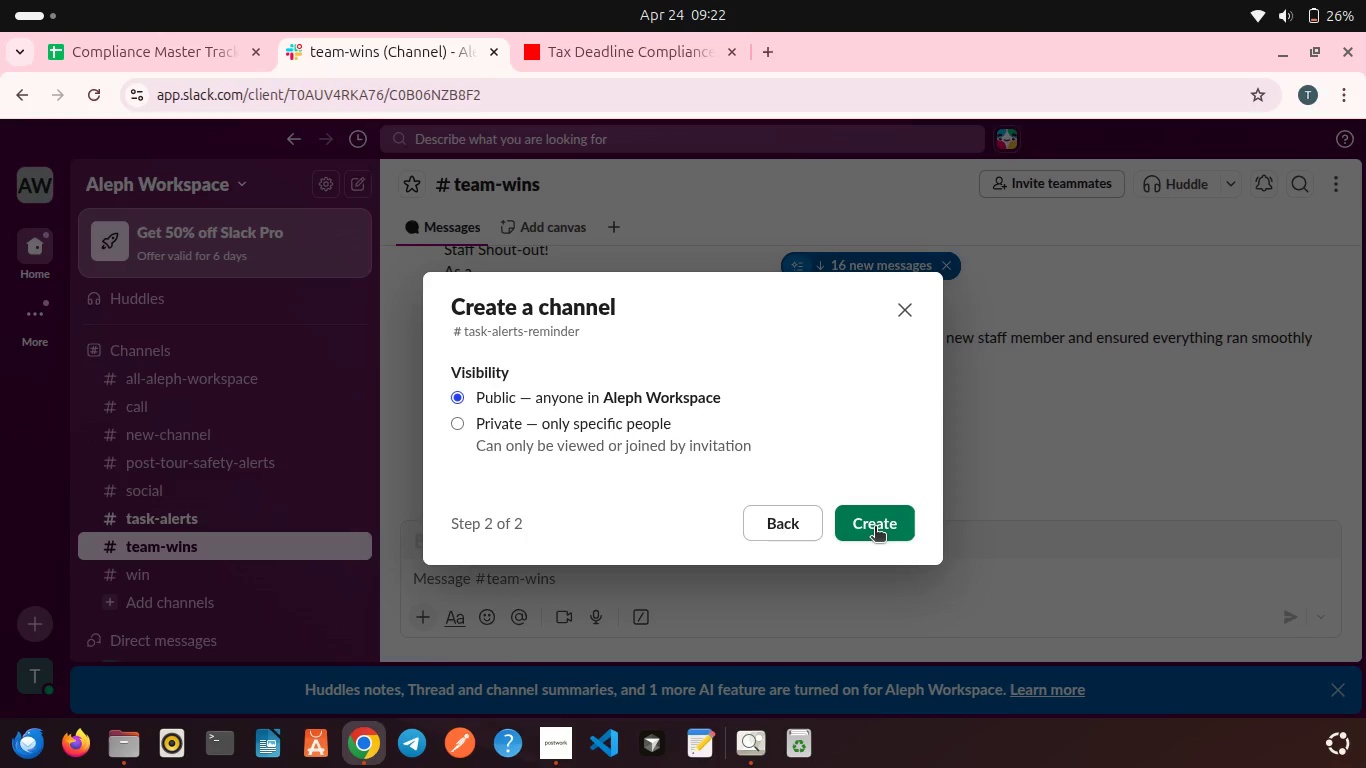 
left_click([876, 525])
 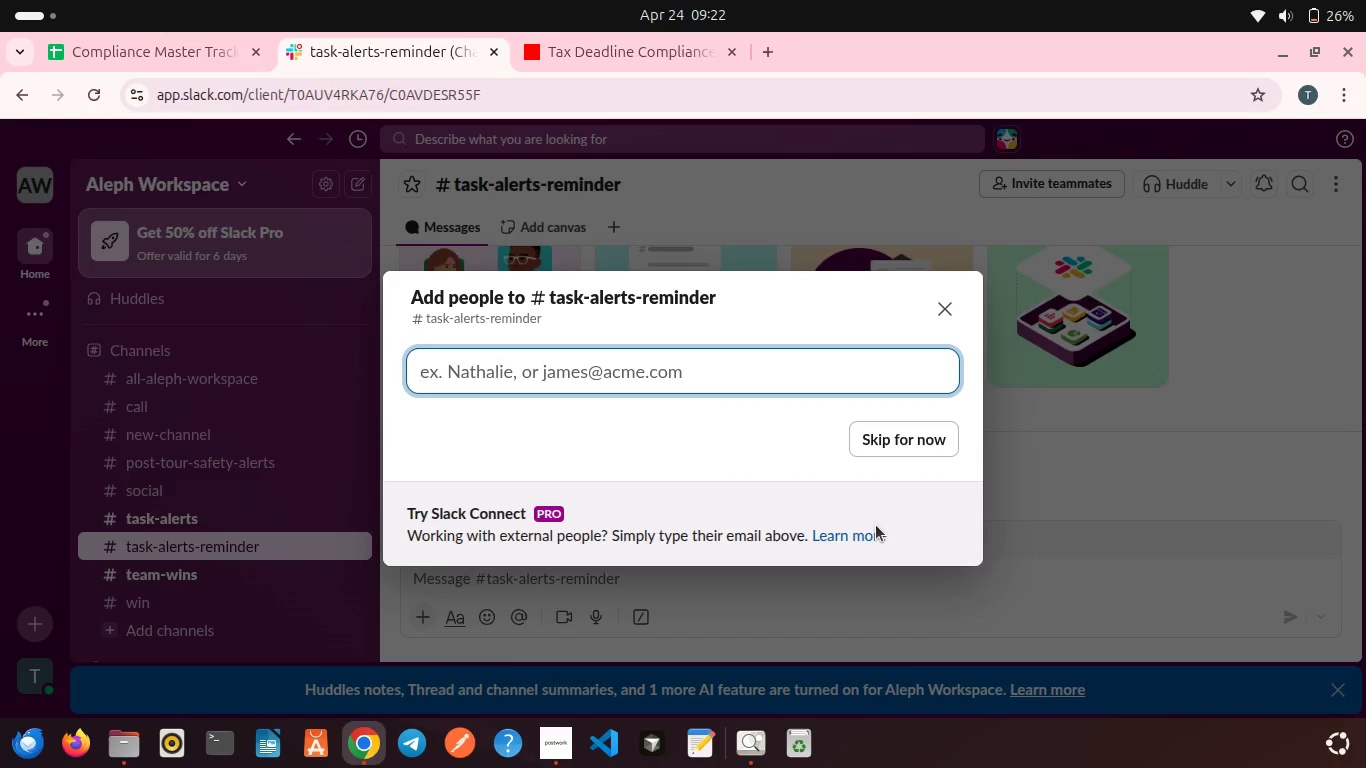 
left_click([904, 432])
 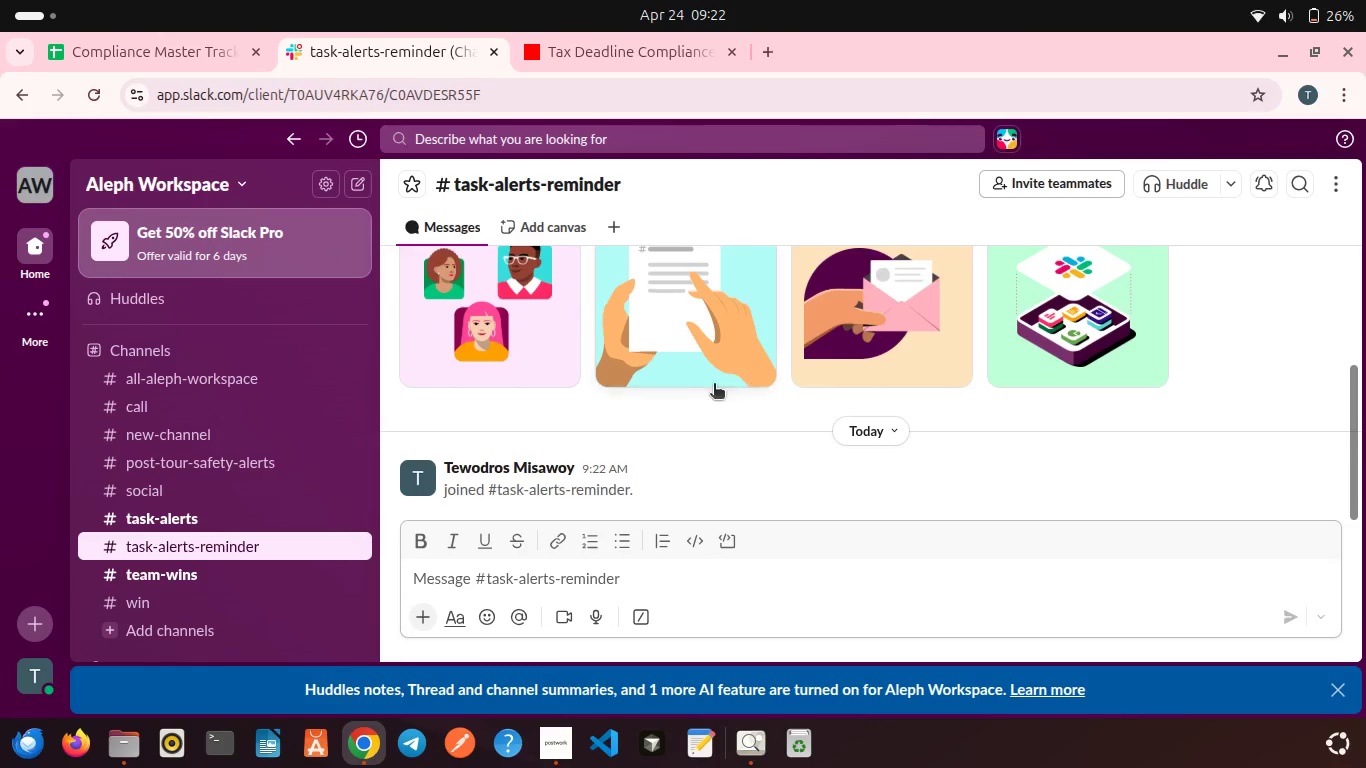 
scroll: coordinate [691, 388], scroll_direction: down, amount: 2.0
 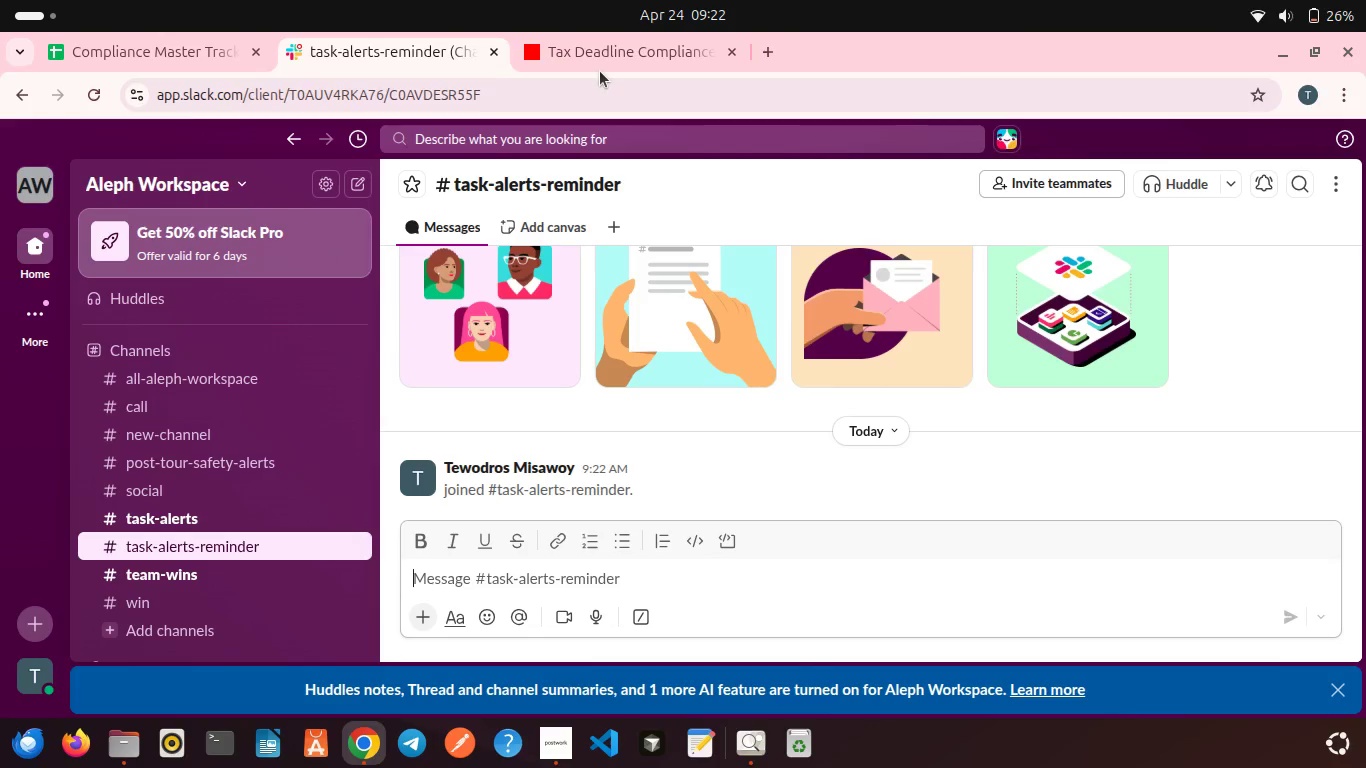 
left_click([590, 57])
 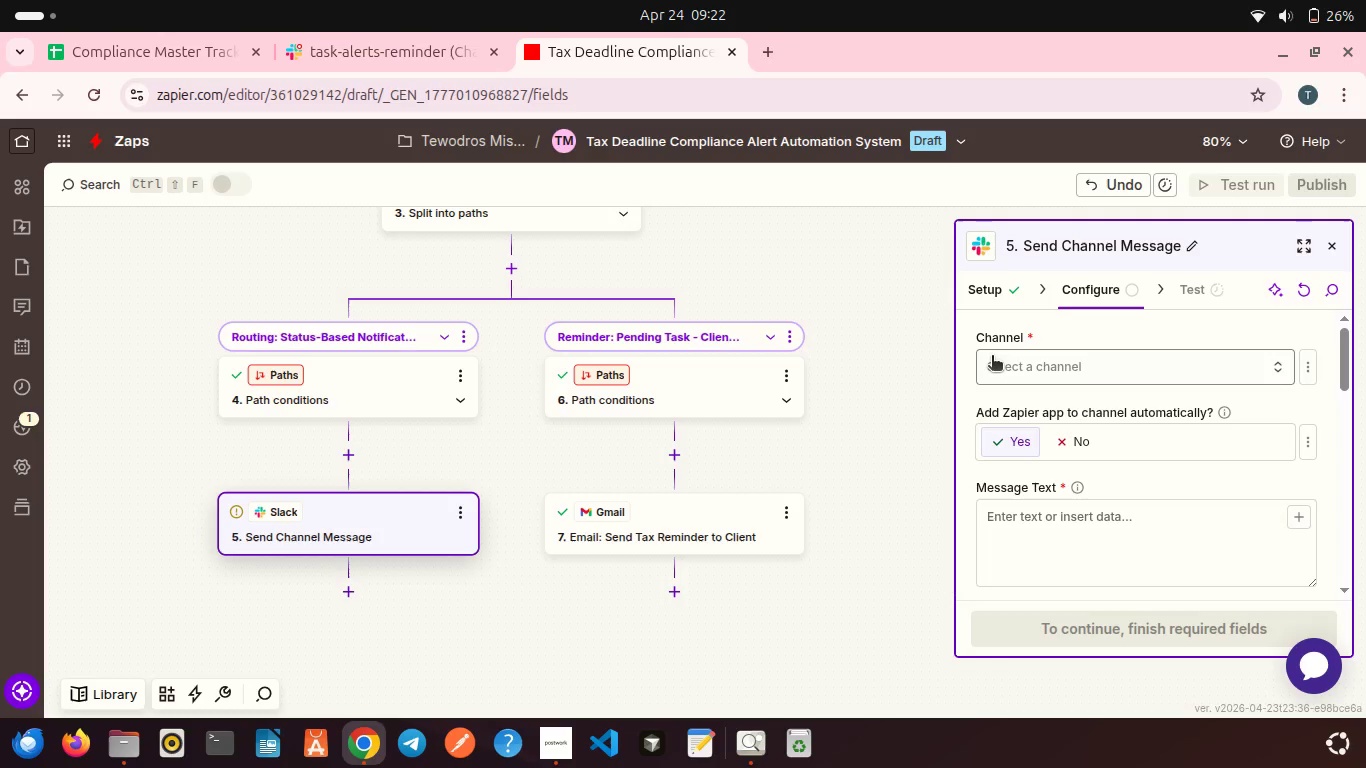 
left_click([1033, 365])
 